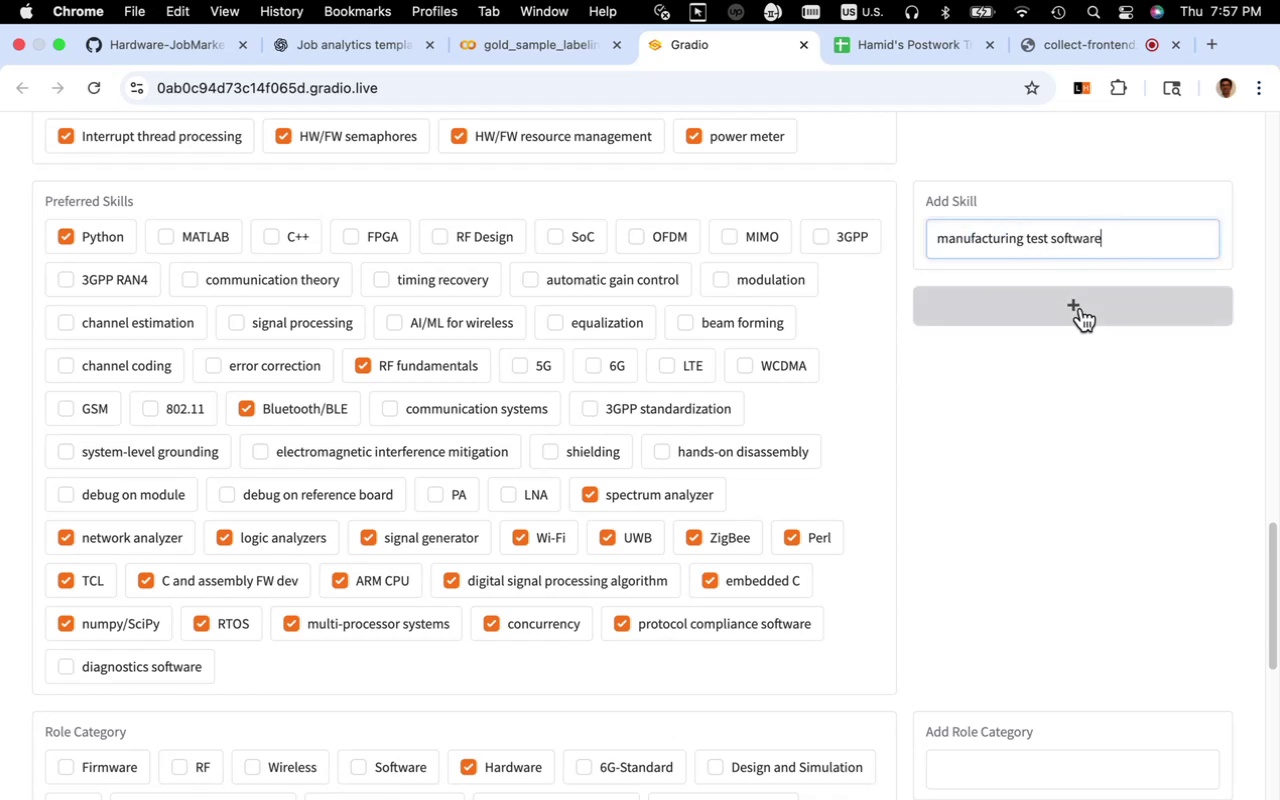 
left_click([1081, 308])
 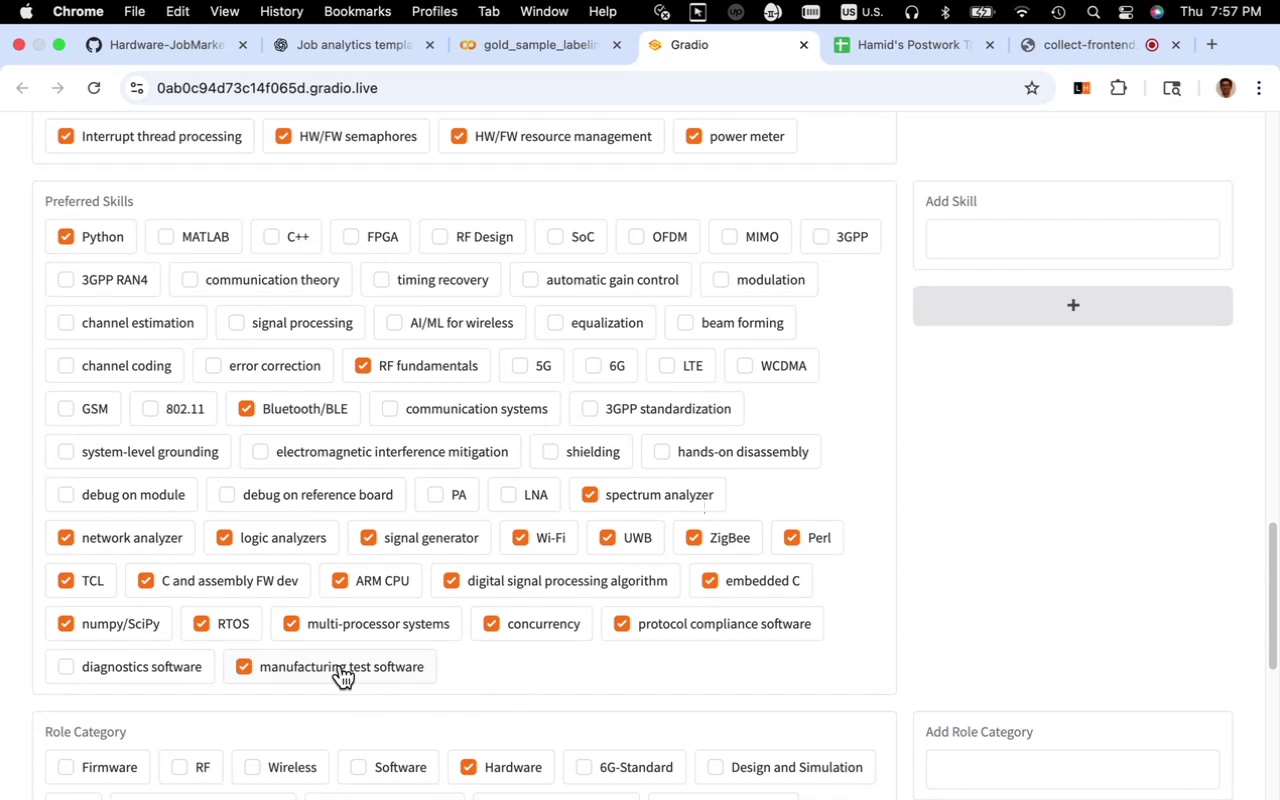 
left_click([191, 670])
 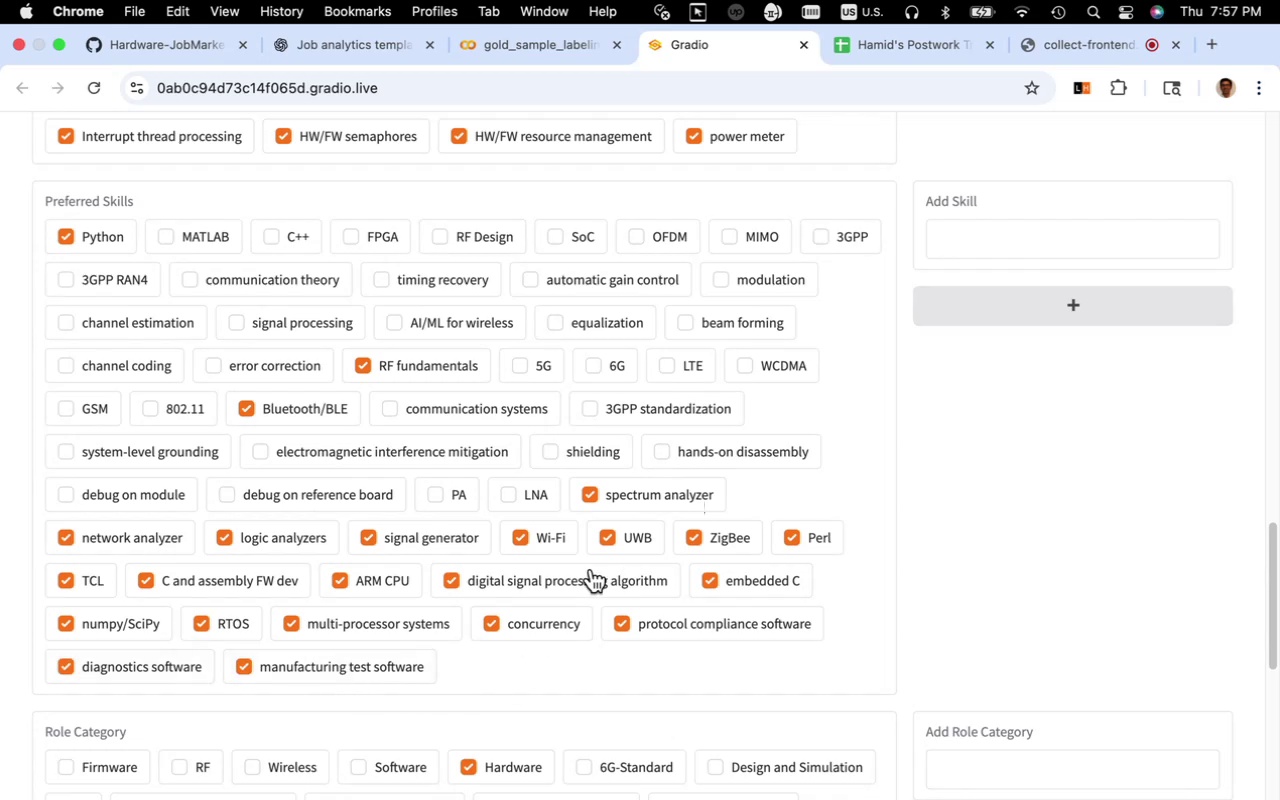 
scroll: coordinate [591, 568], scroll_direction: down, amount: 11.0
 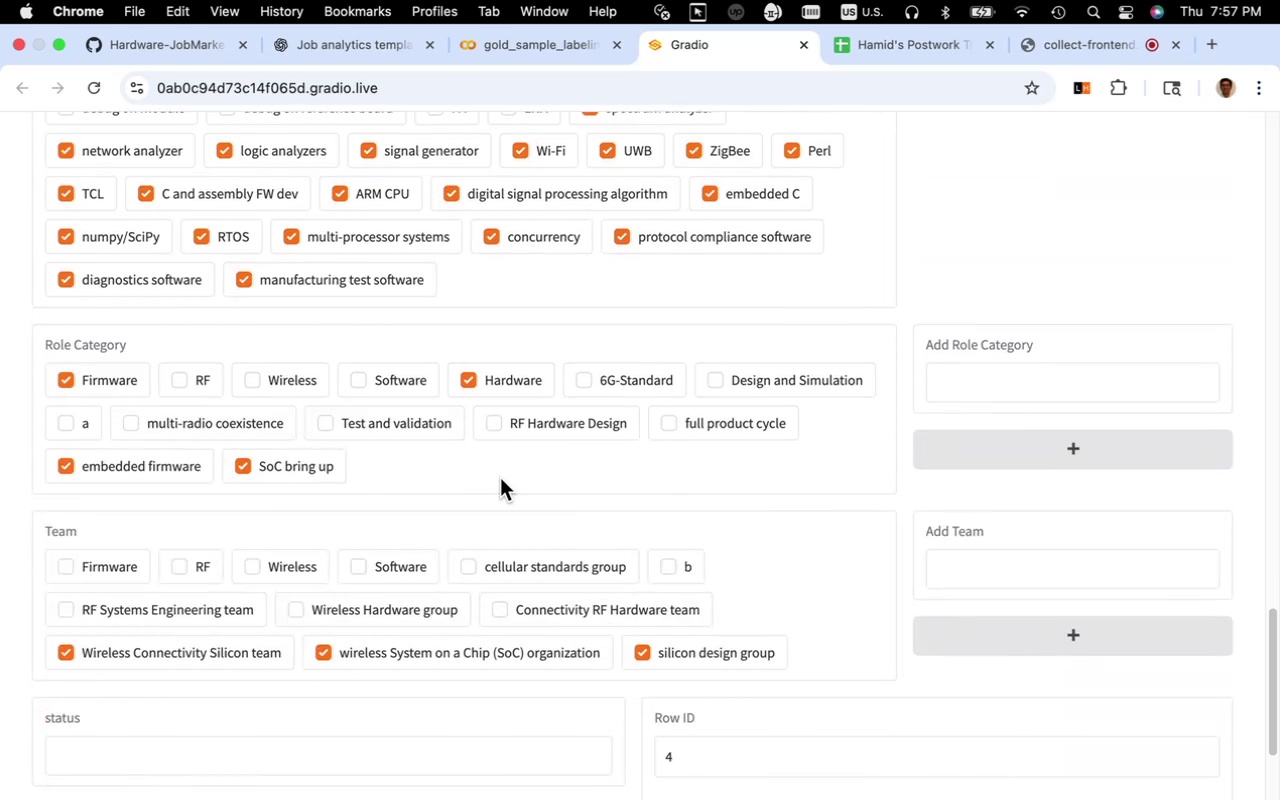 
wait(7.9)
 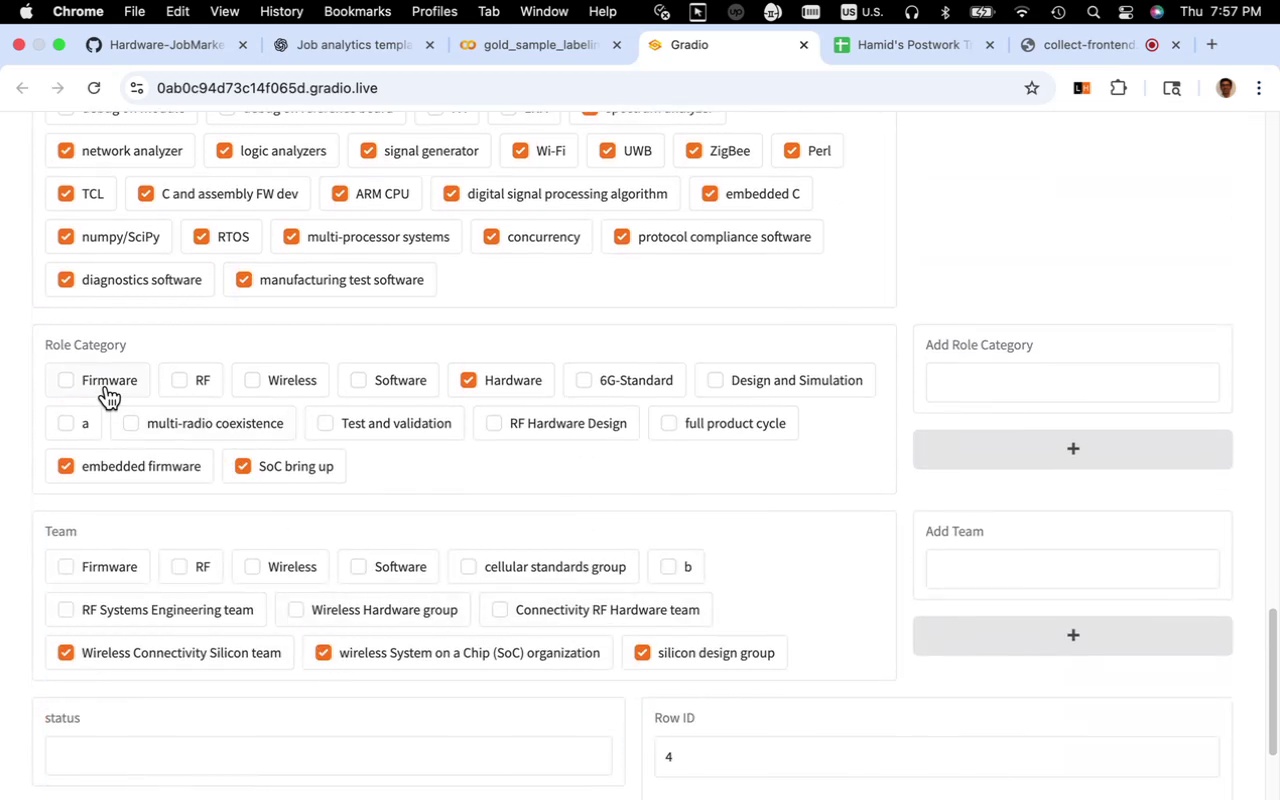 
scroll: coordinate [500, 479], scroll_direction: down, amount: 8.0
 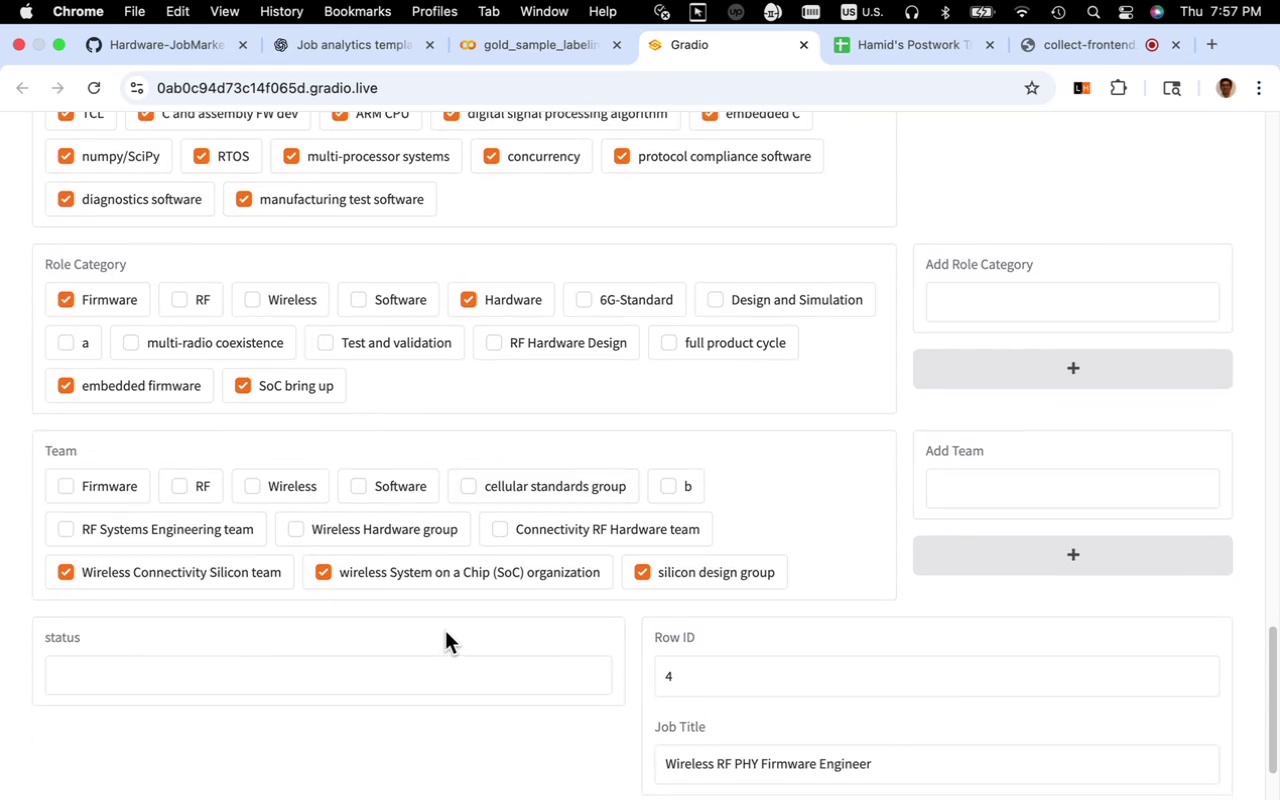 
wait(10.55)
 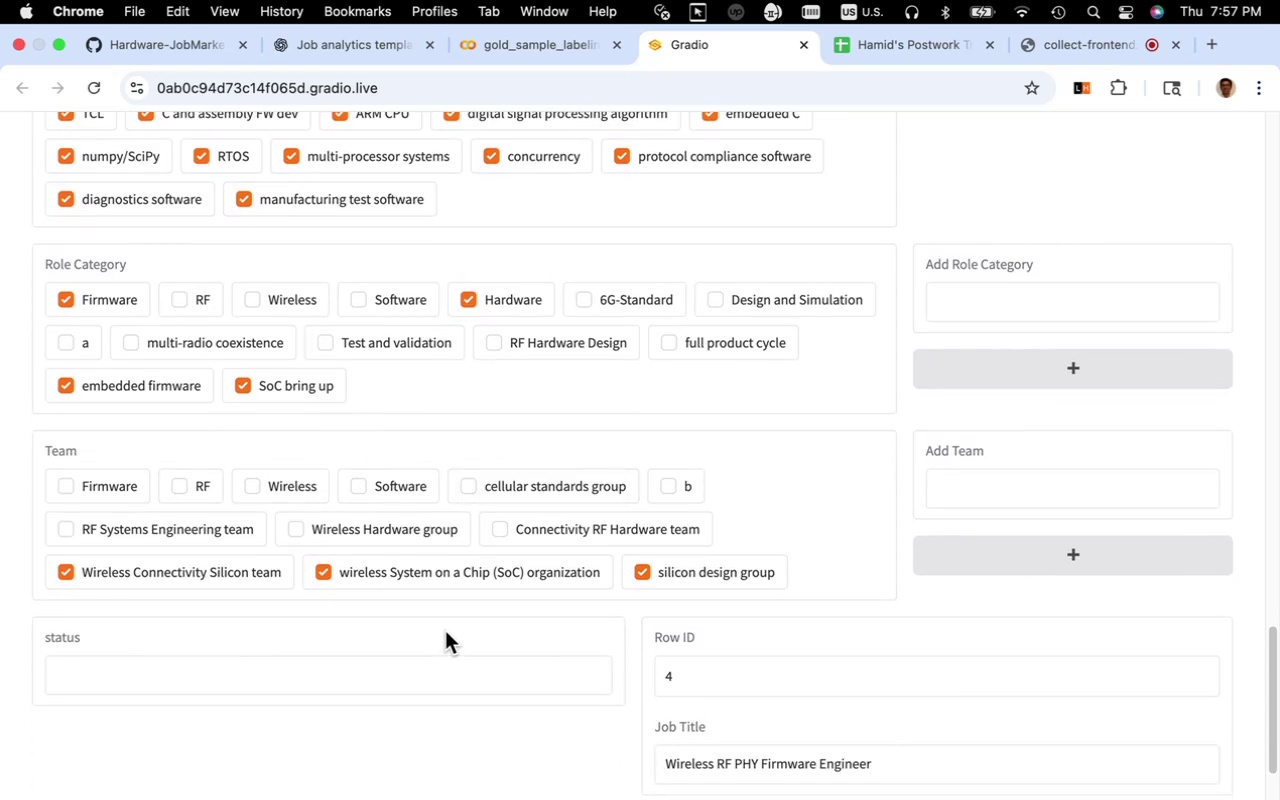 
scroll: coordinate [445, 632], scroll_direction: down, amount: 7.0
 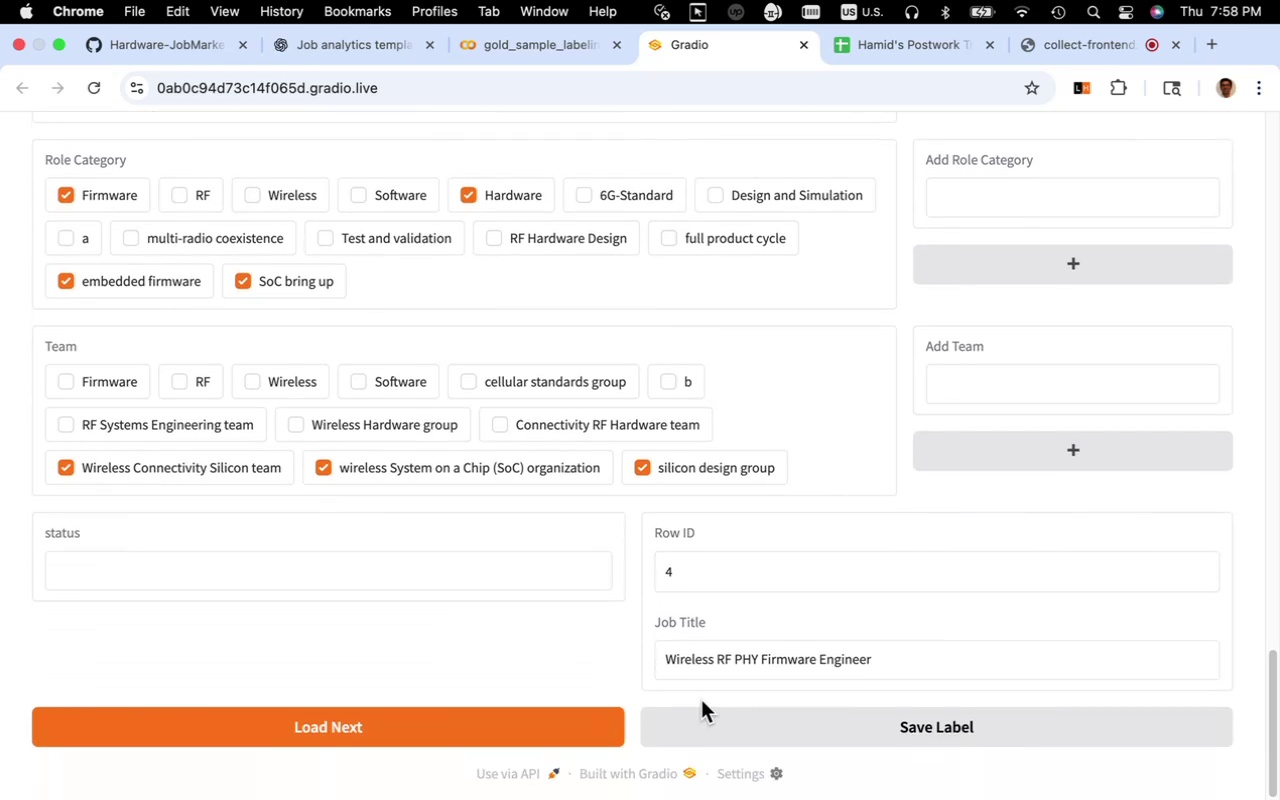 
left_click([767, 716])
 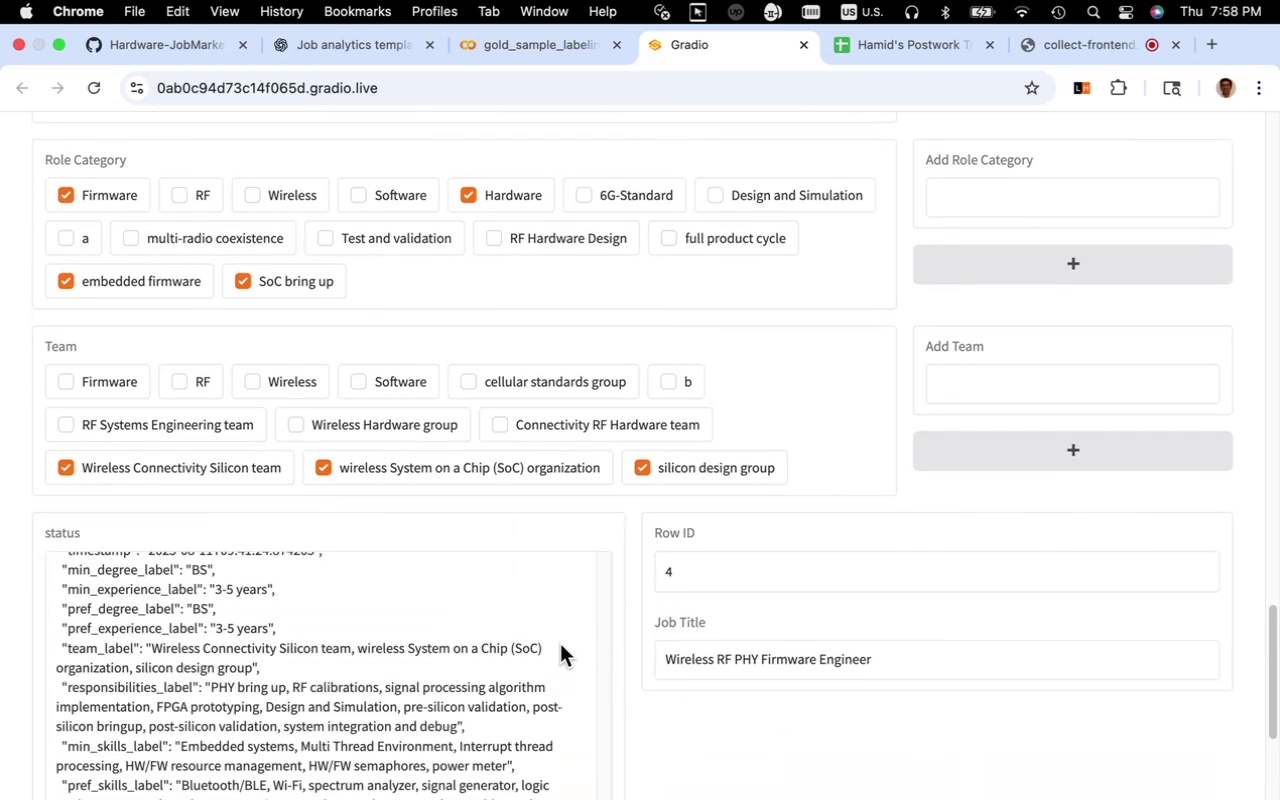 
scroll: coordinate [471, 552], scroll_direction: down, amount: 18.0
 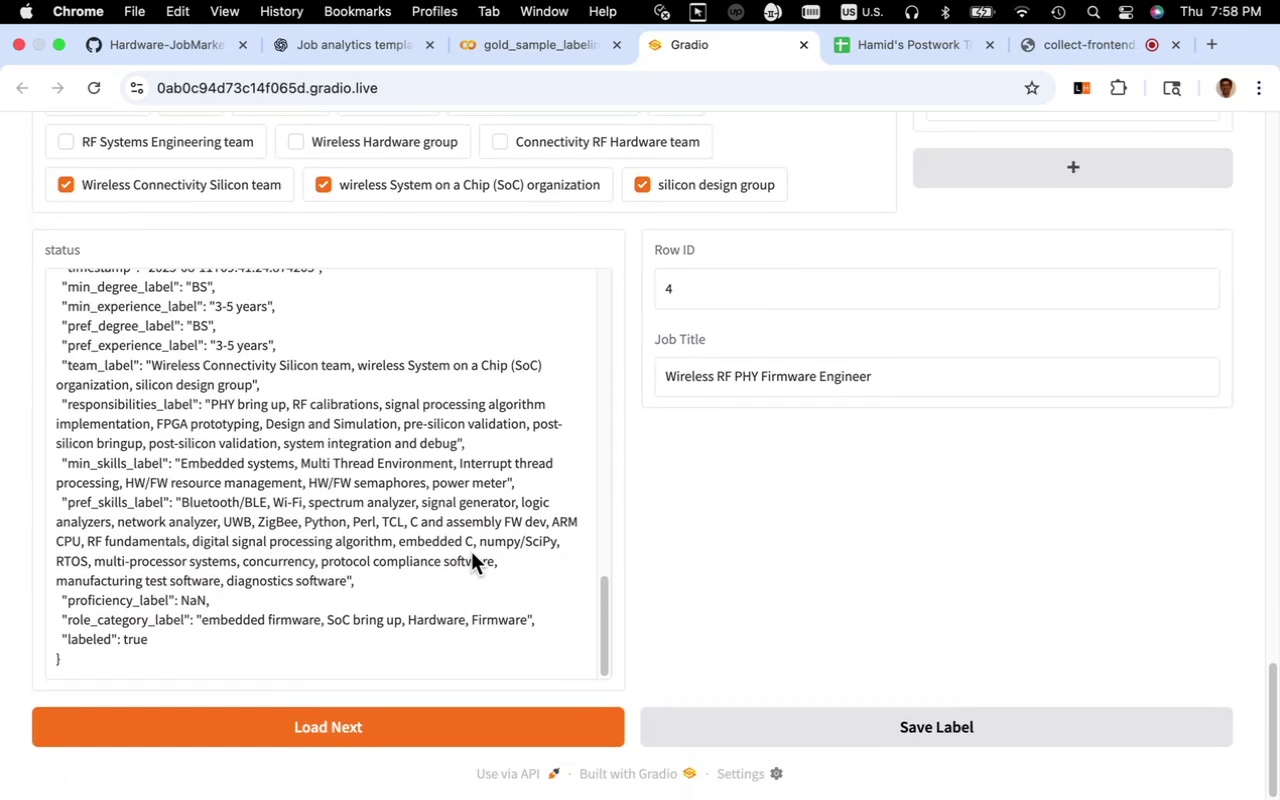 
scroll: coordinate [471, 552], scroll_direction: up, amount: 40.0
 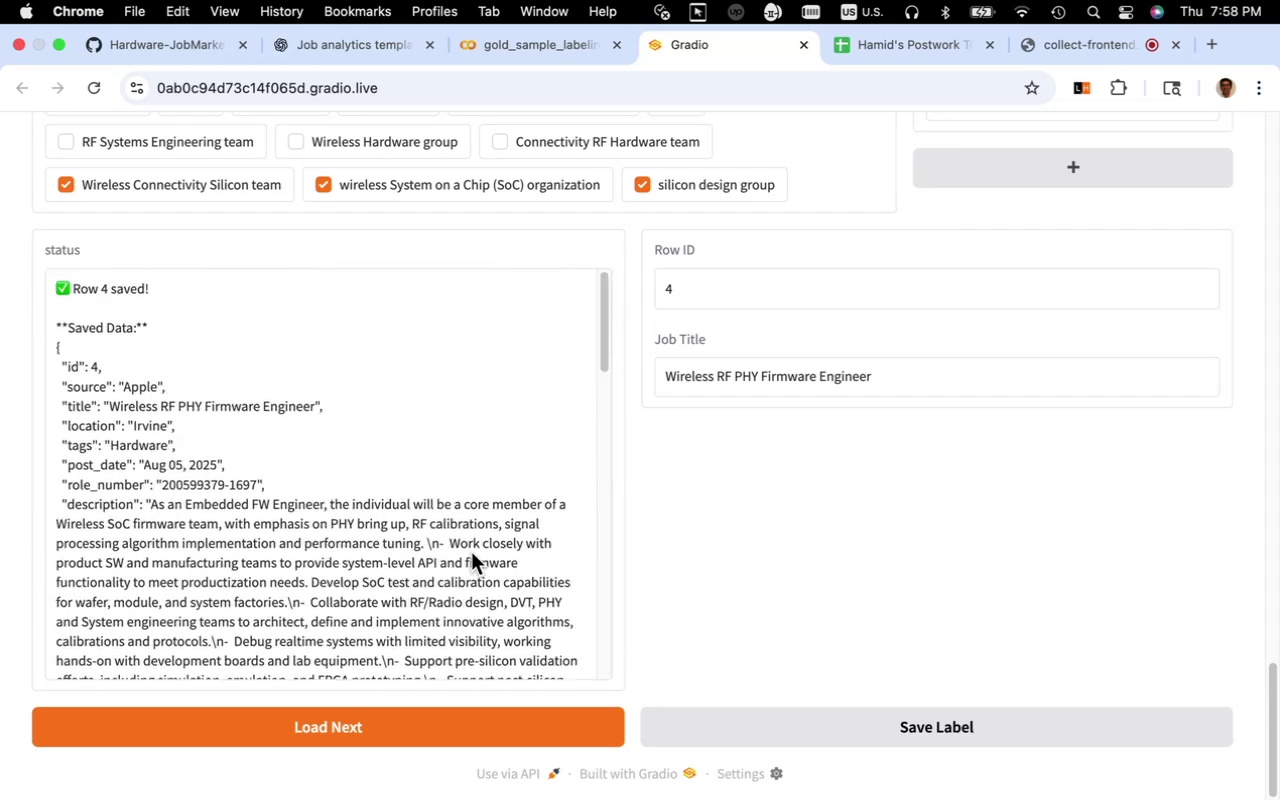 
scroll: coordinate [471, 552], scroll_direction: down, amount: 55.0
 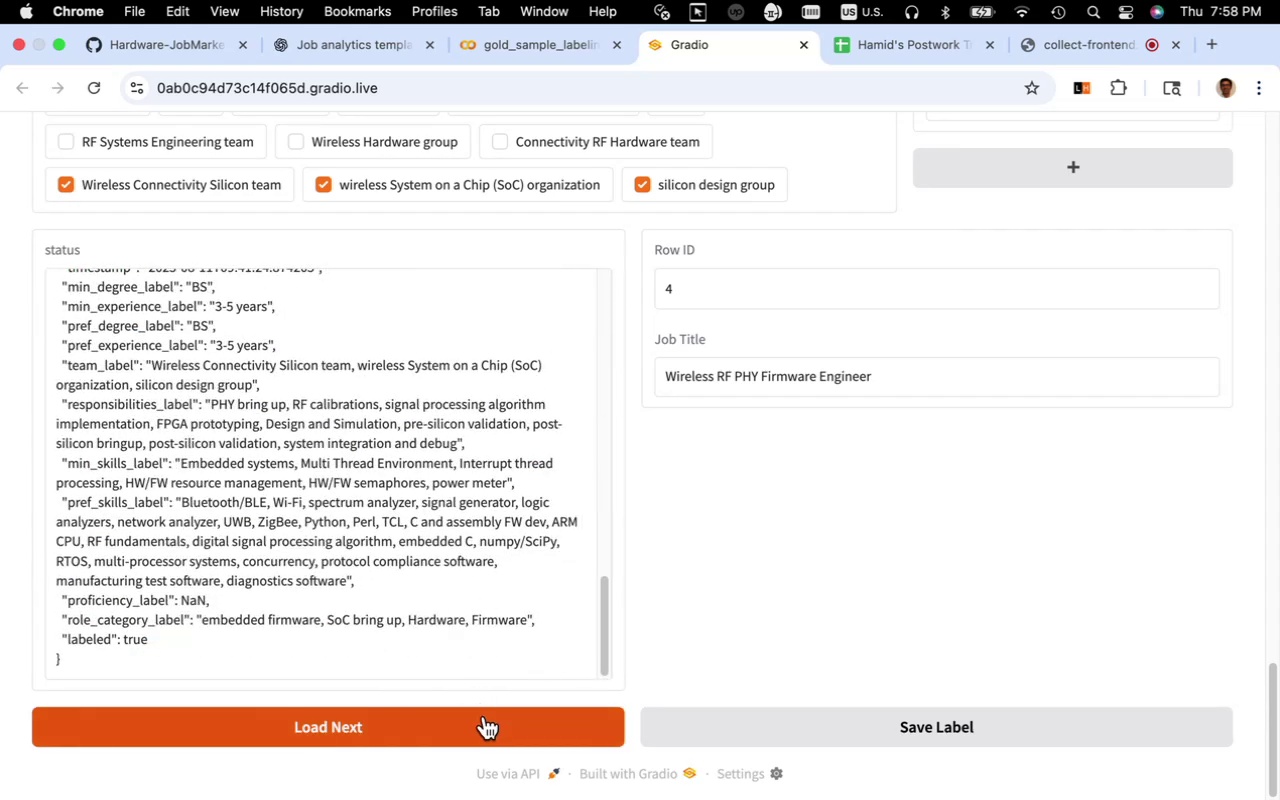 
left_click([484, 716])
 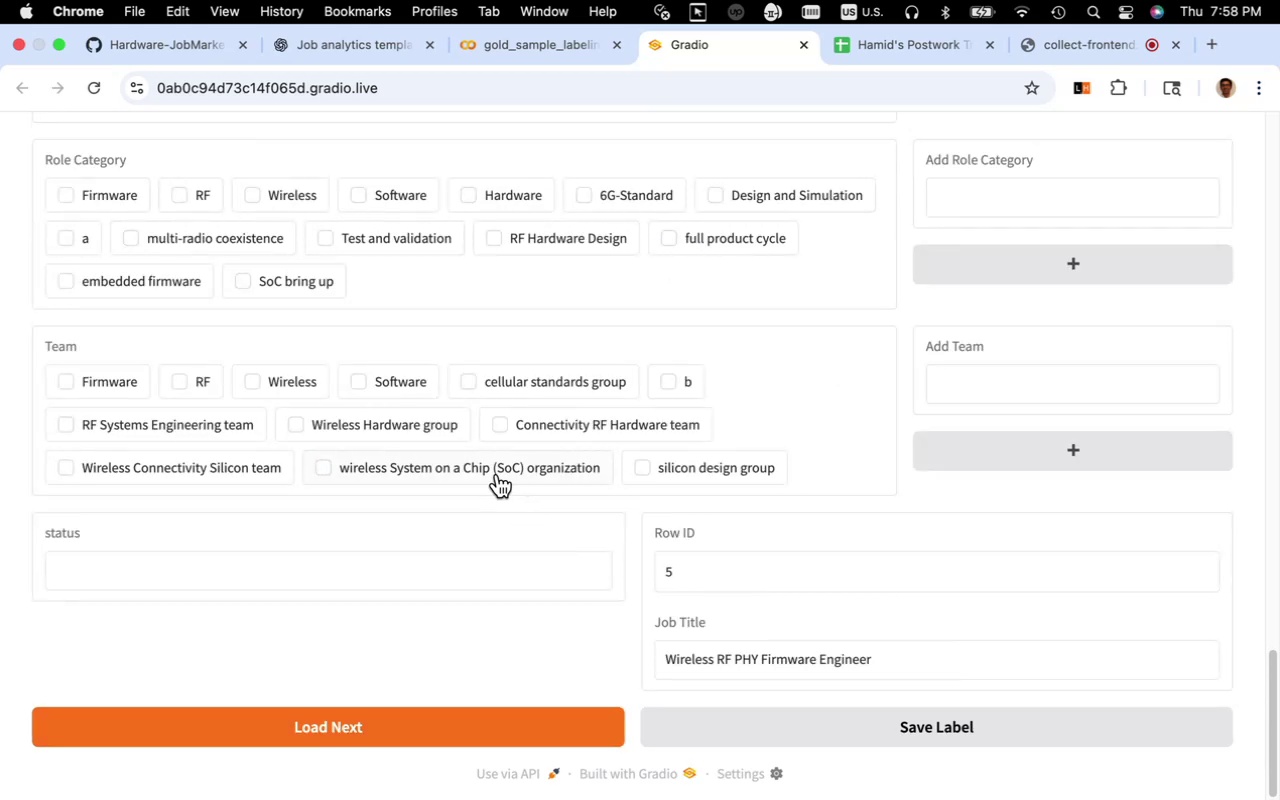 
scroll: coordinate [520, 513], scroll_direction: up, amount: 20.0
 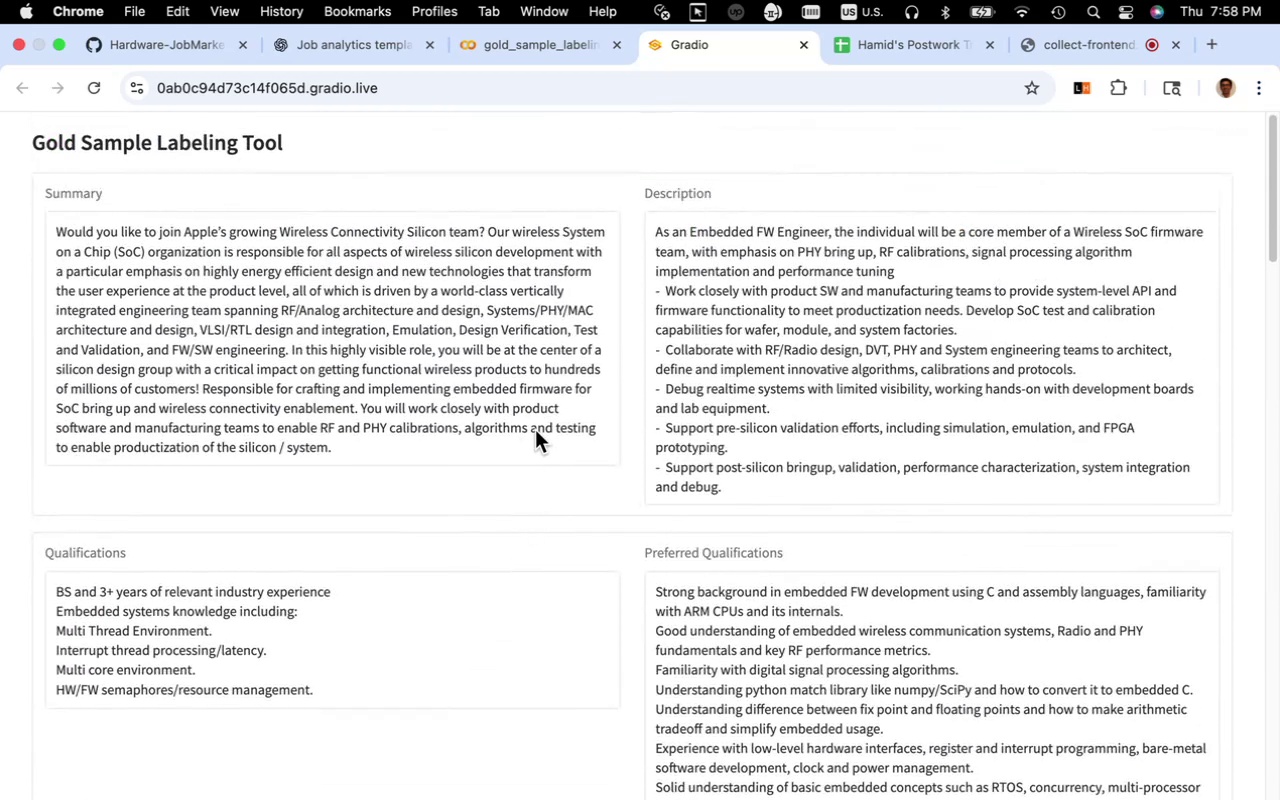 
wait(8.14)
 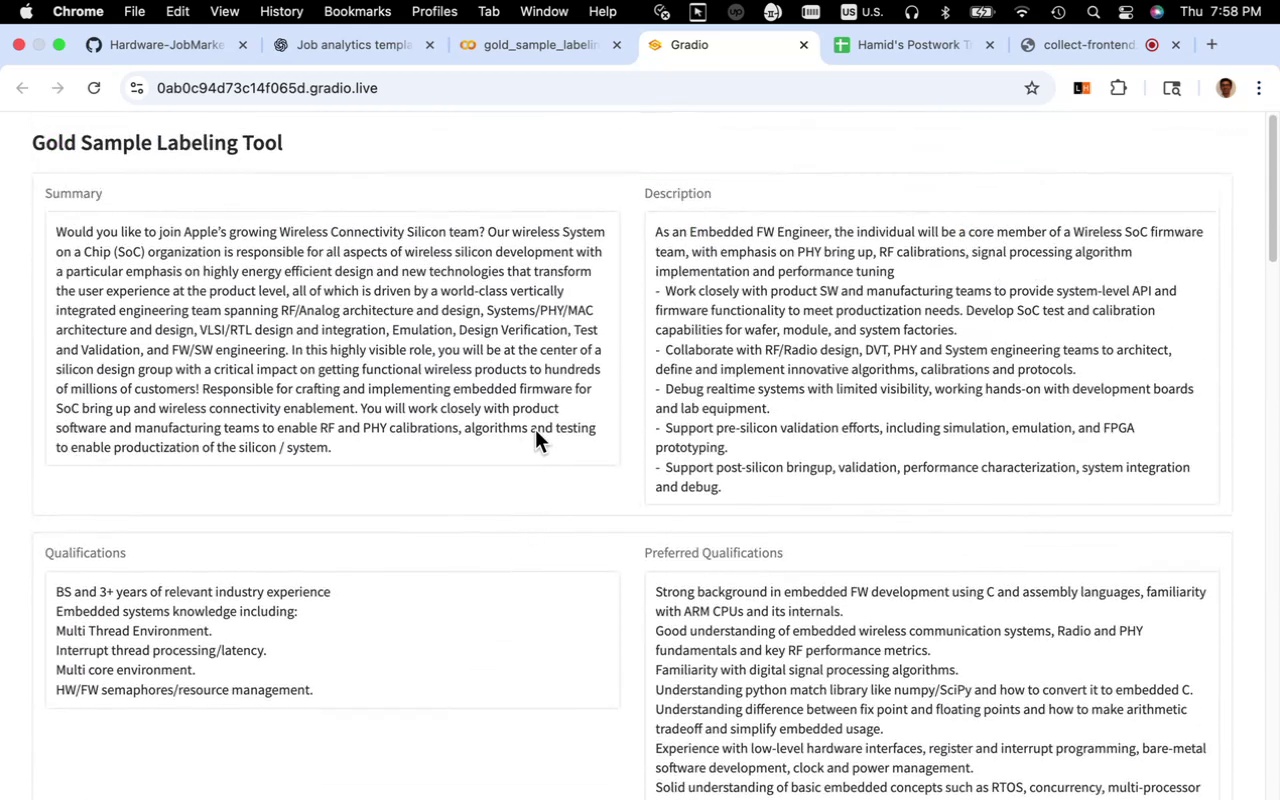 
scroll: coordinate [496, 371], scroll_direction: down, amount: 60.0
 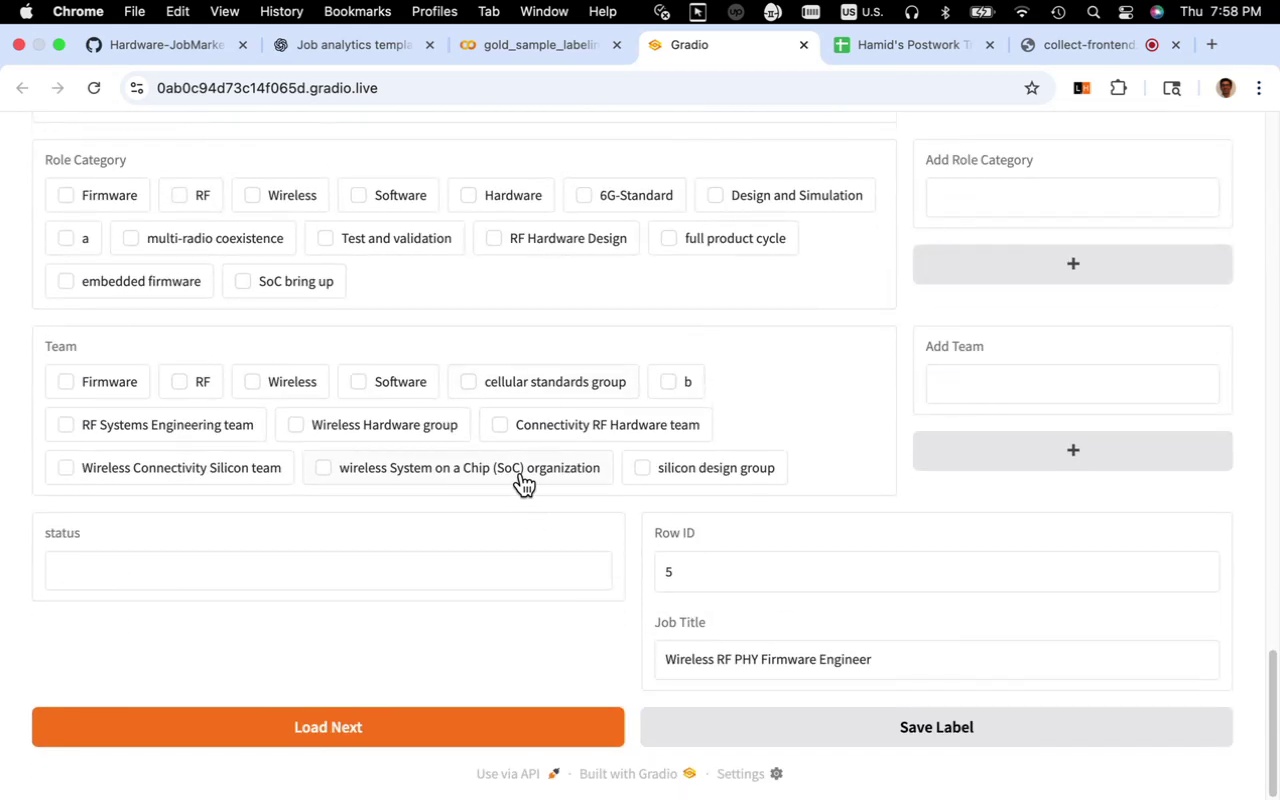 
left_click([521, 473])
 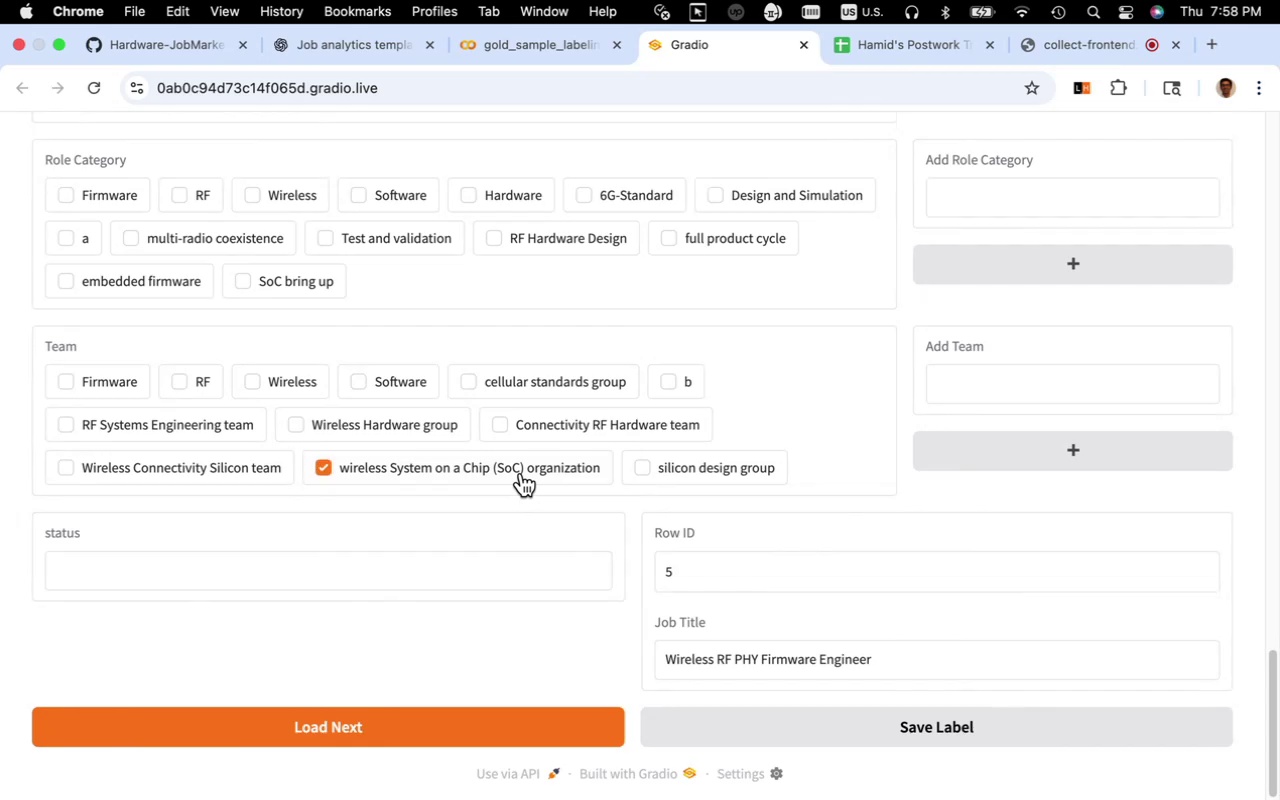 
scroll: coordinate [521, 473], scroll_direction: up, amount: 65.0
 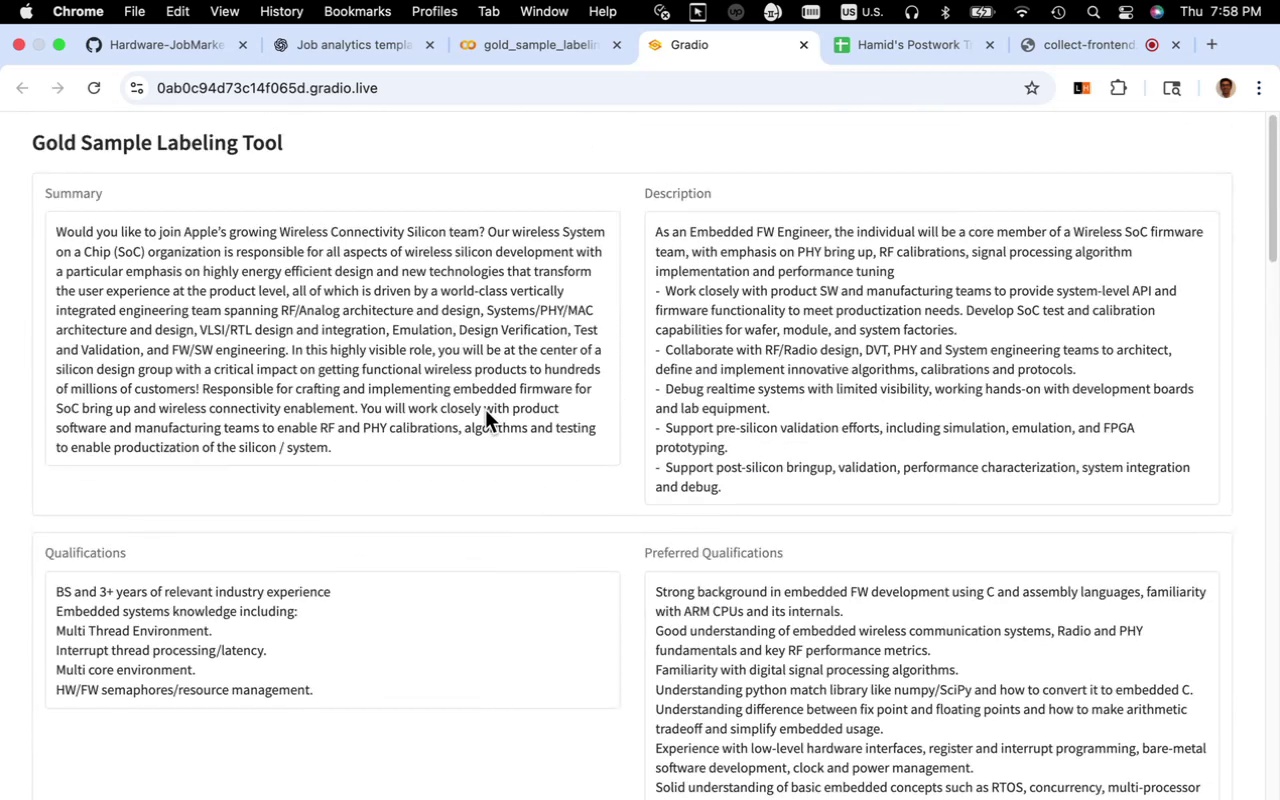 
scroll: coordinate [485, 410], scroll_direction: down, amount: 54.0
 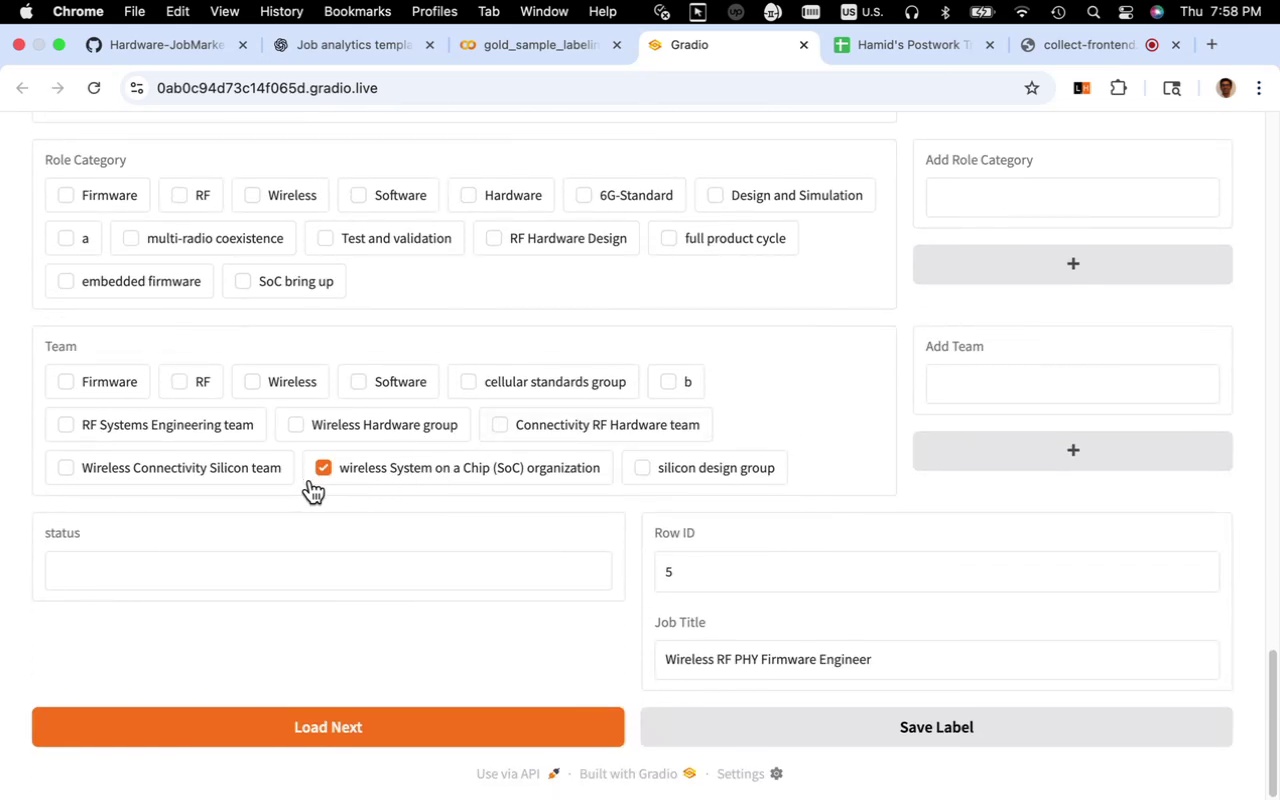 
left_click([276, 482])
 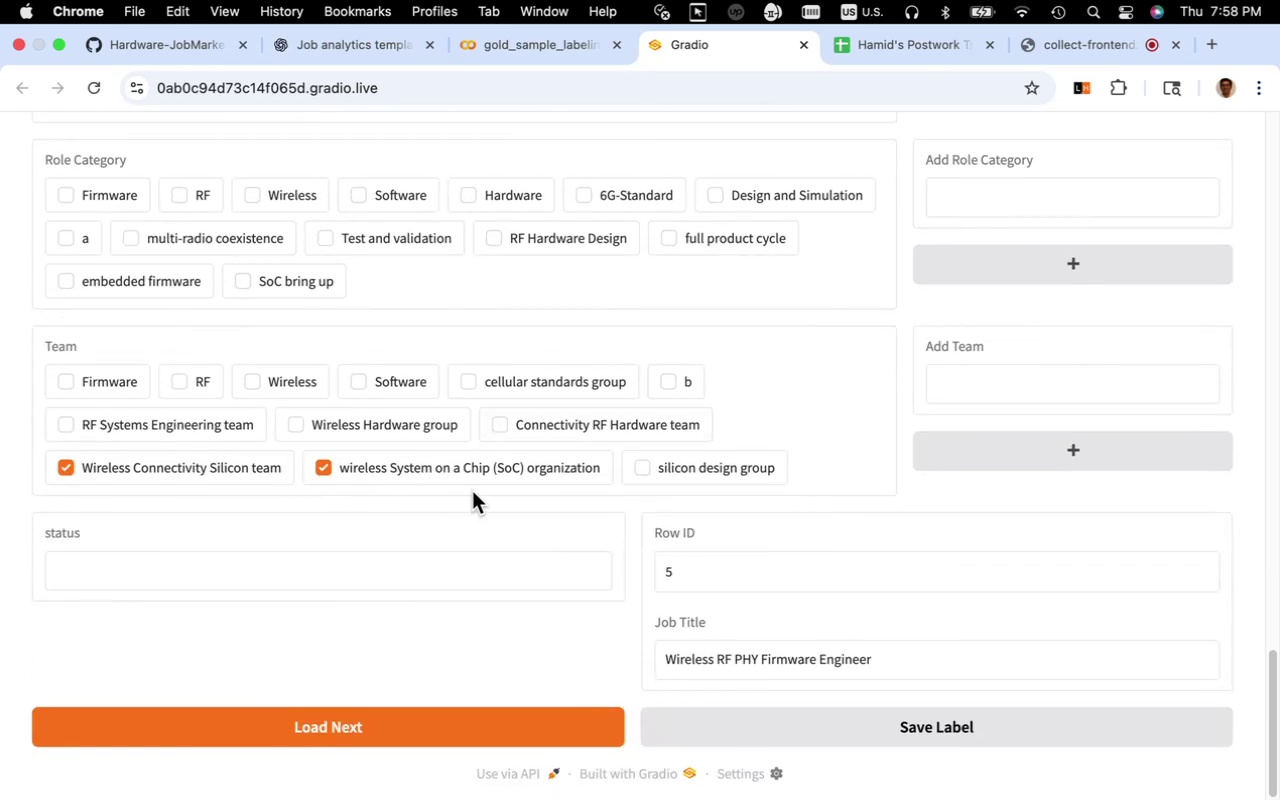 
scroll: coordinate [473, 490], scroll_direction: up, amount: 66.0
 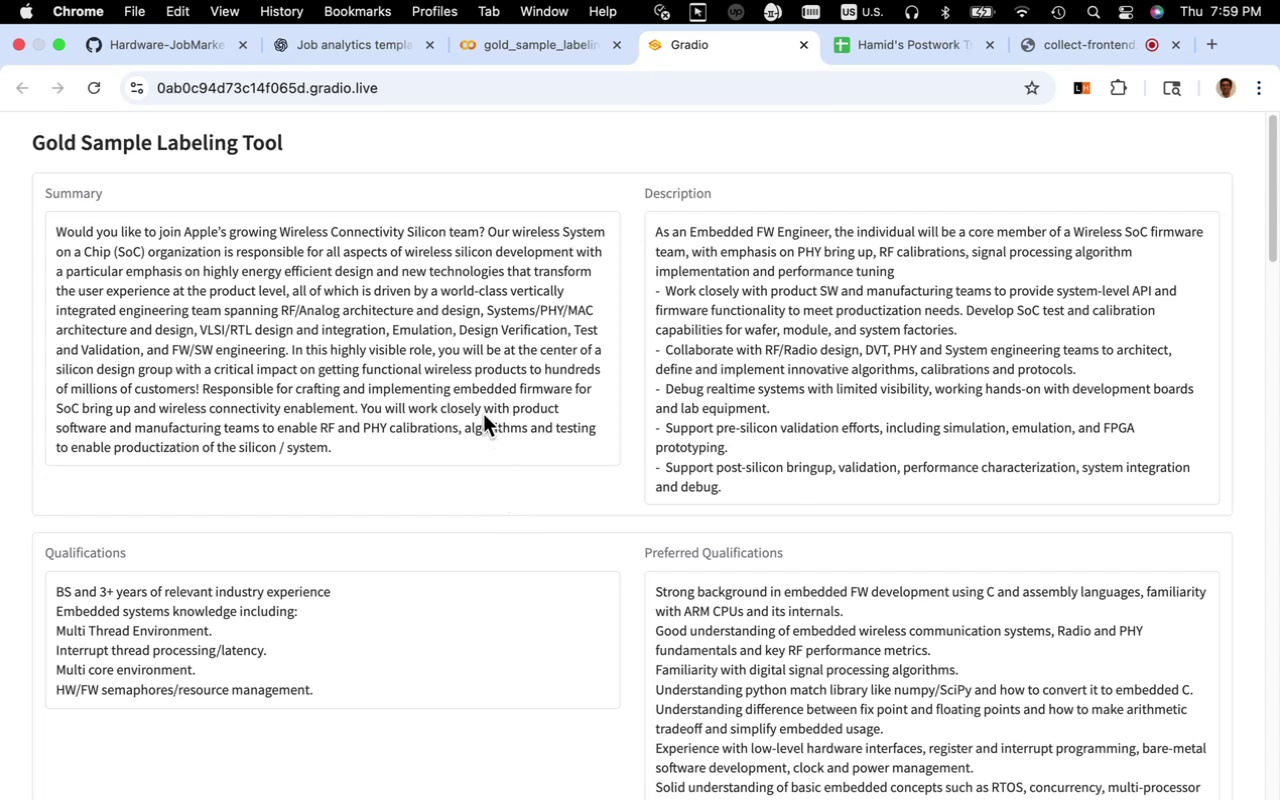 
wait(5.97)
 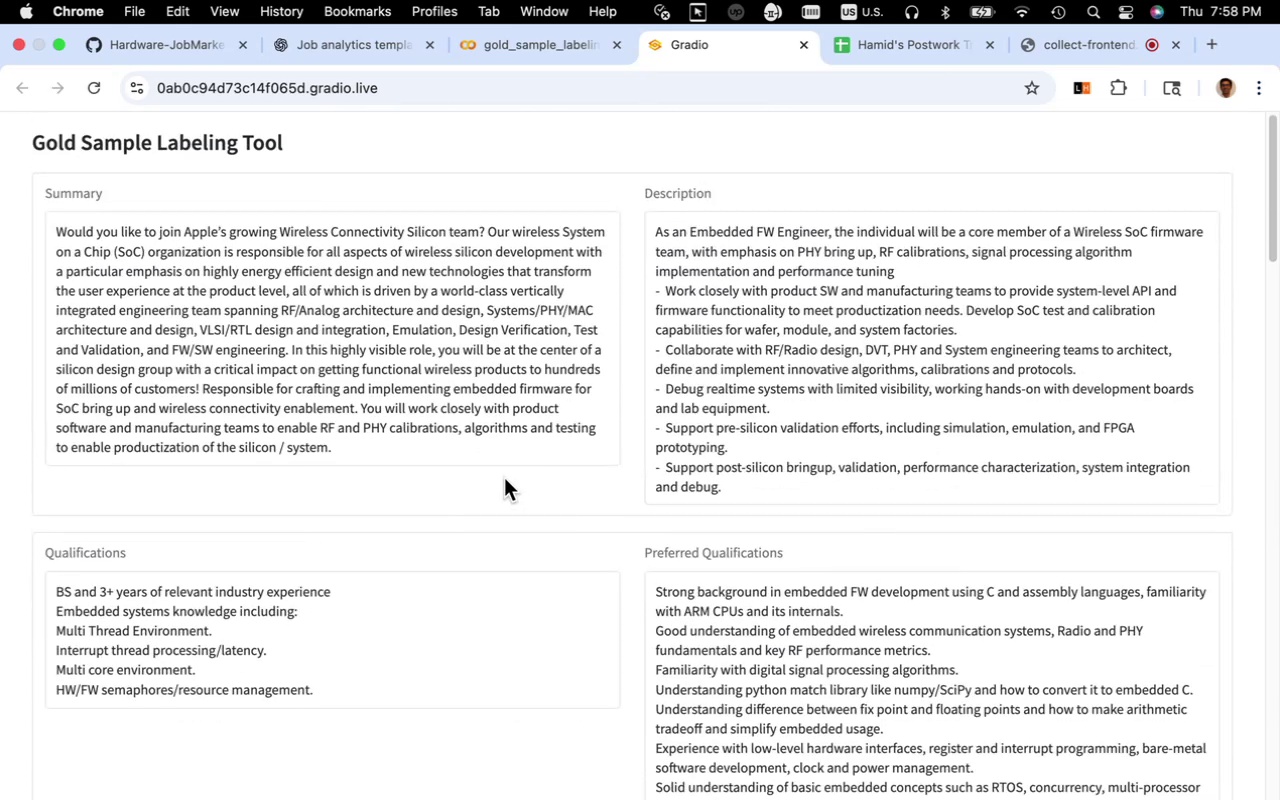 
scroll: coordinate [577, 493], scroll_direction: down, amount: 67.0
 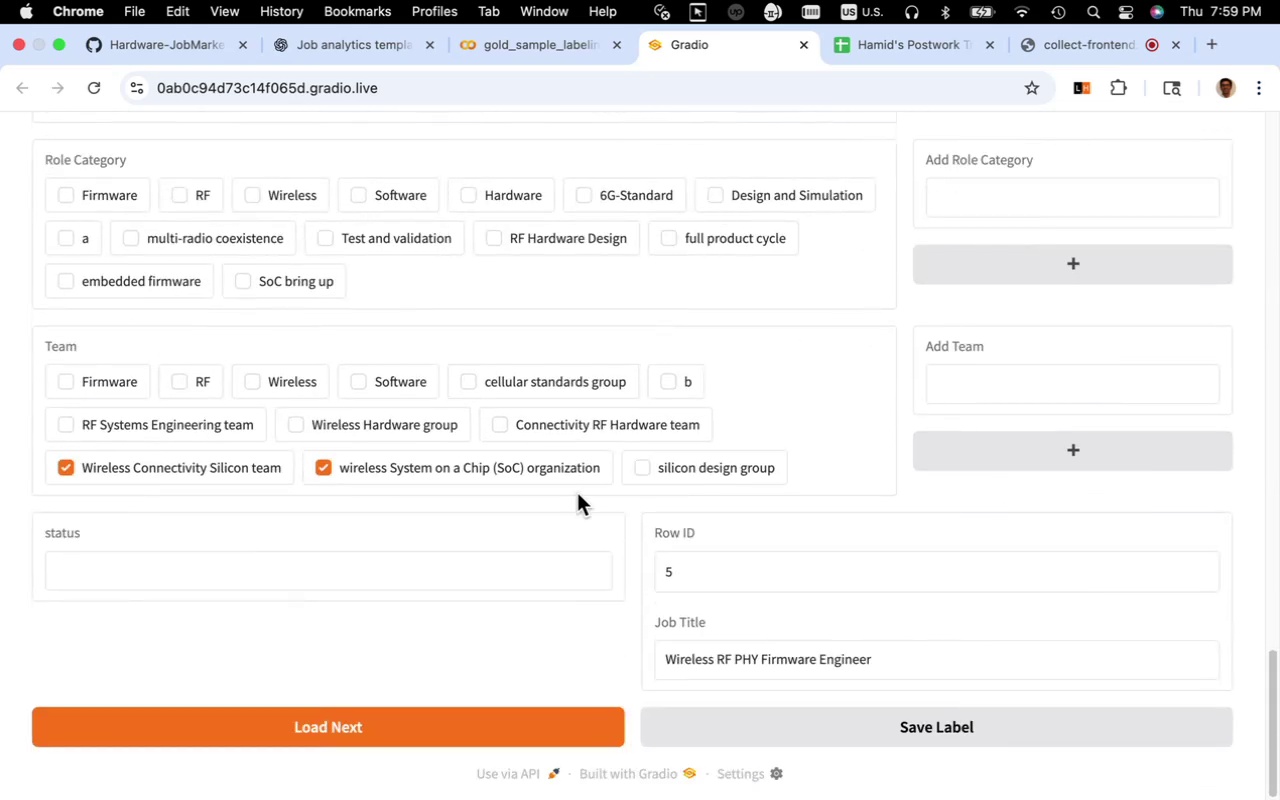 
wait(10.07)
 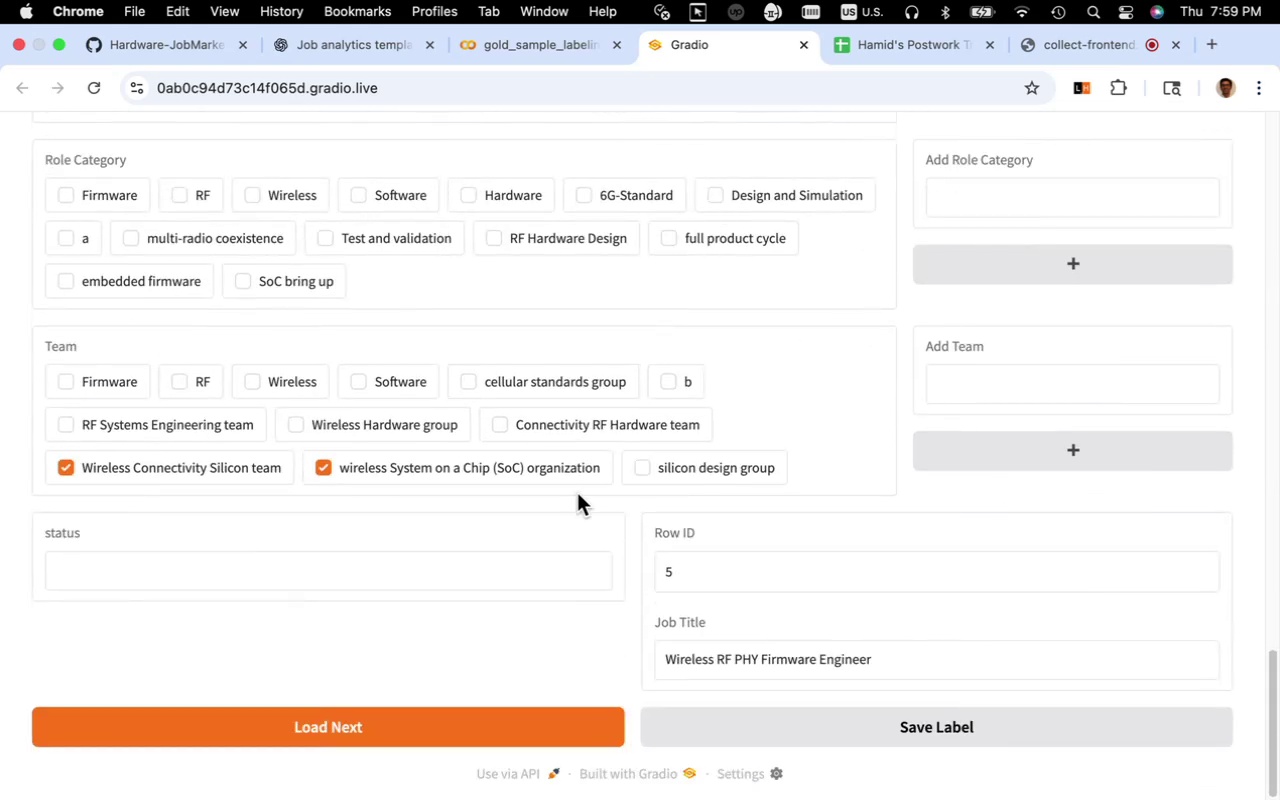 
left_click([661, 476])
 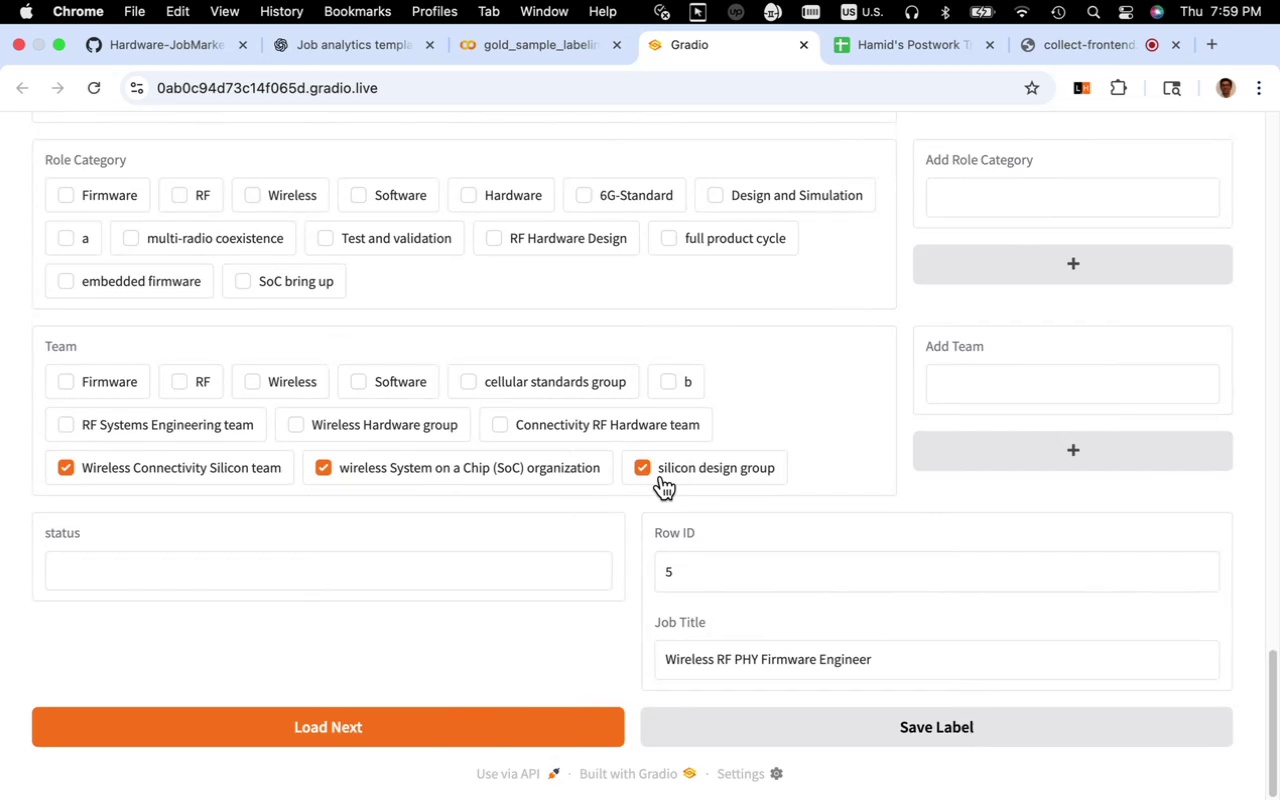 
scroll: coordinate [661, 476], scroll_direction: up, amount: 71.0
 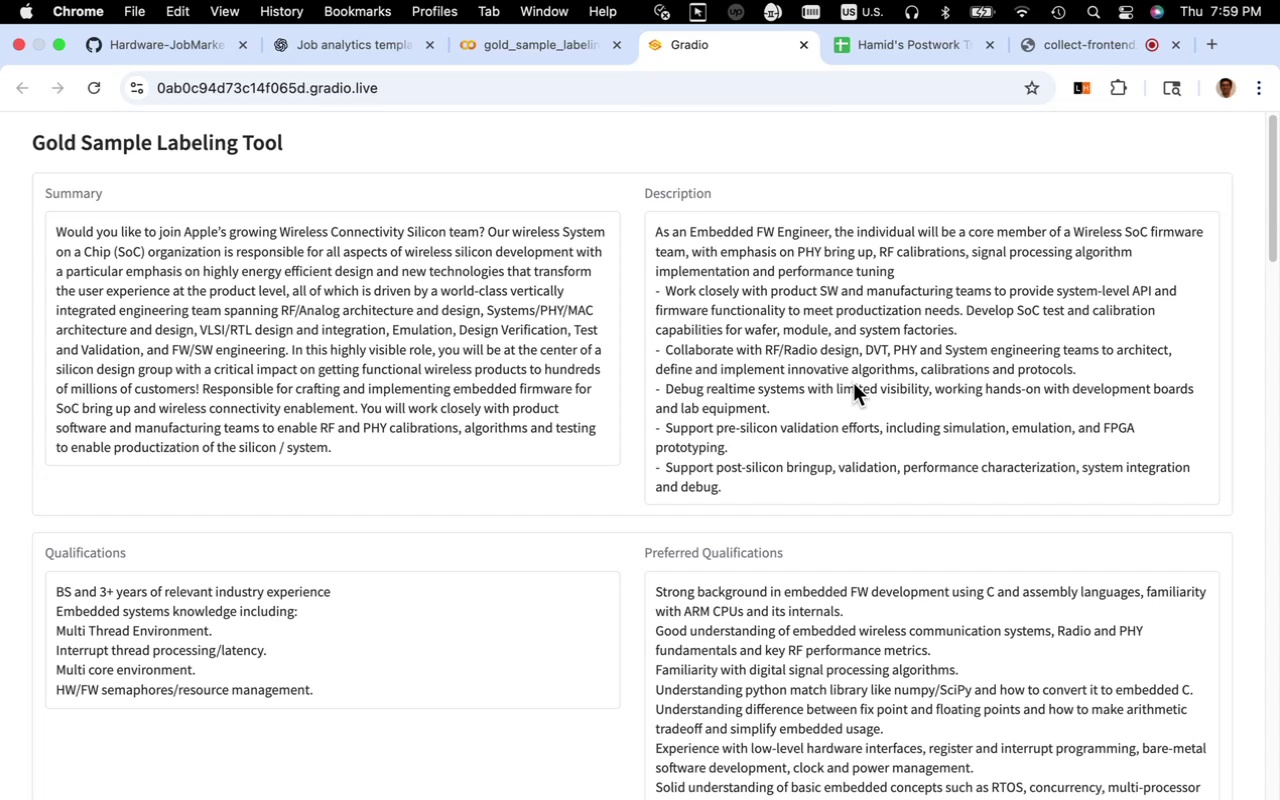 
wait(20.25)
 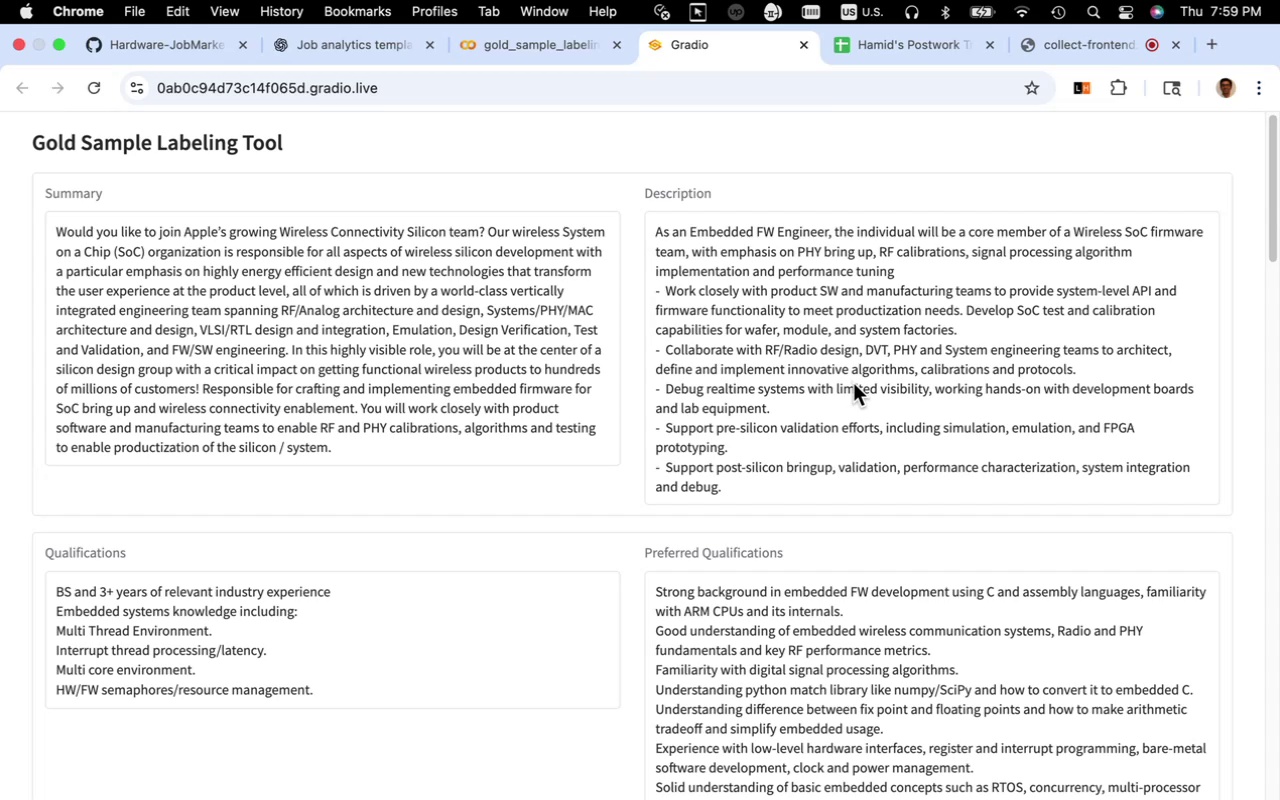 
scroll: coordinate [790, 408], scroll_direction: down, amount: 18.0
 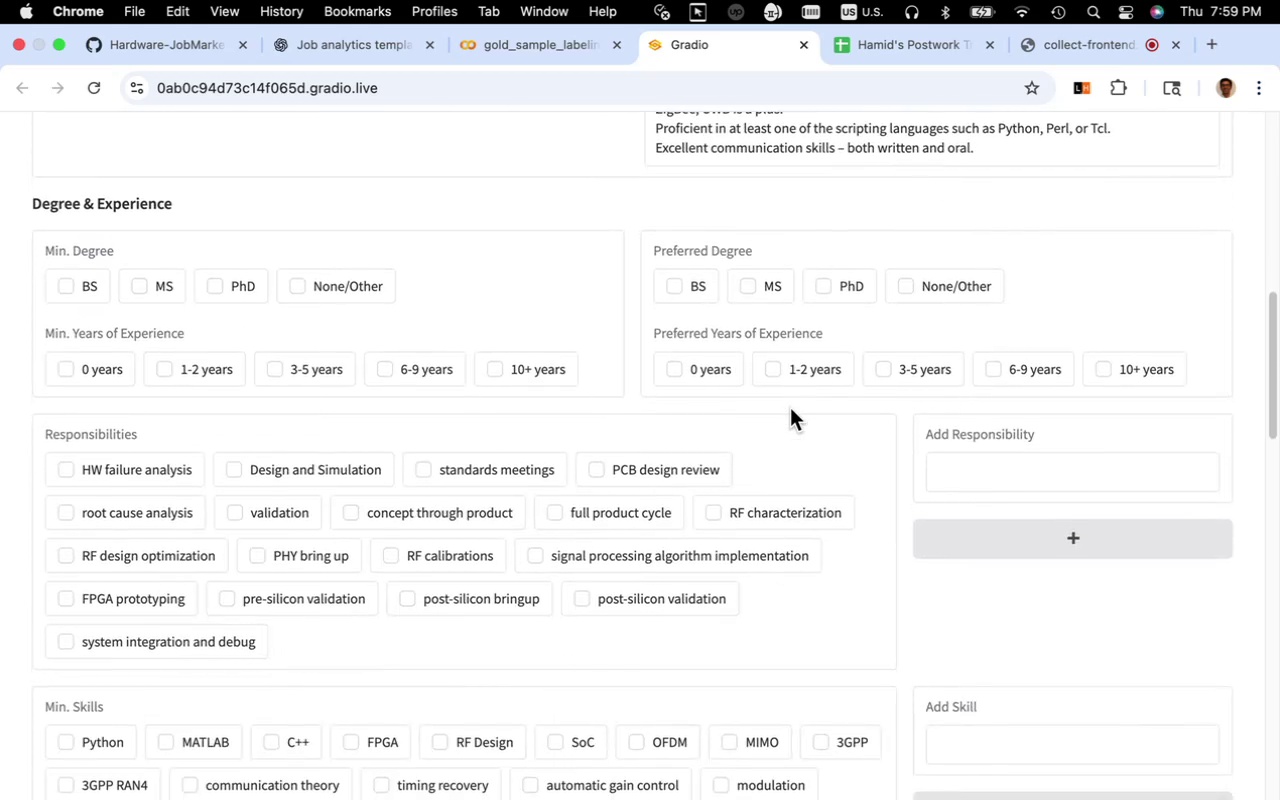 
scroll: coordinate [790, 408], scroll_direction: up, amount: 11.0
 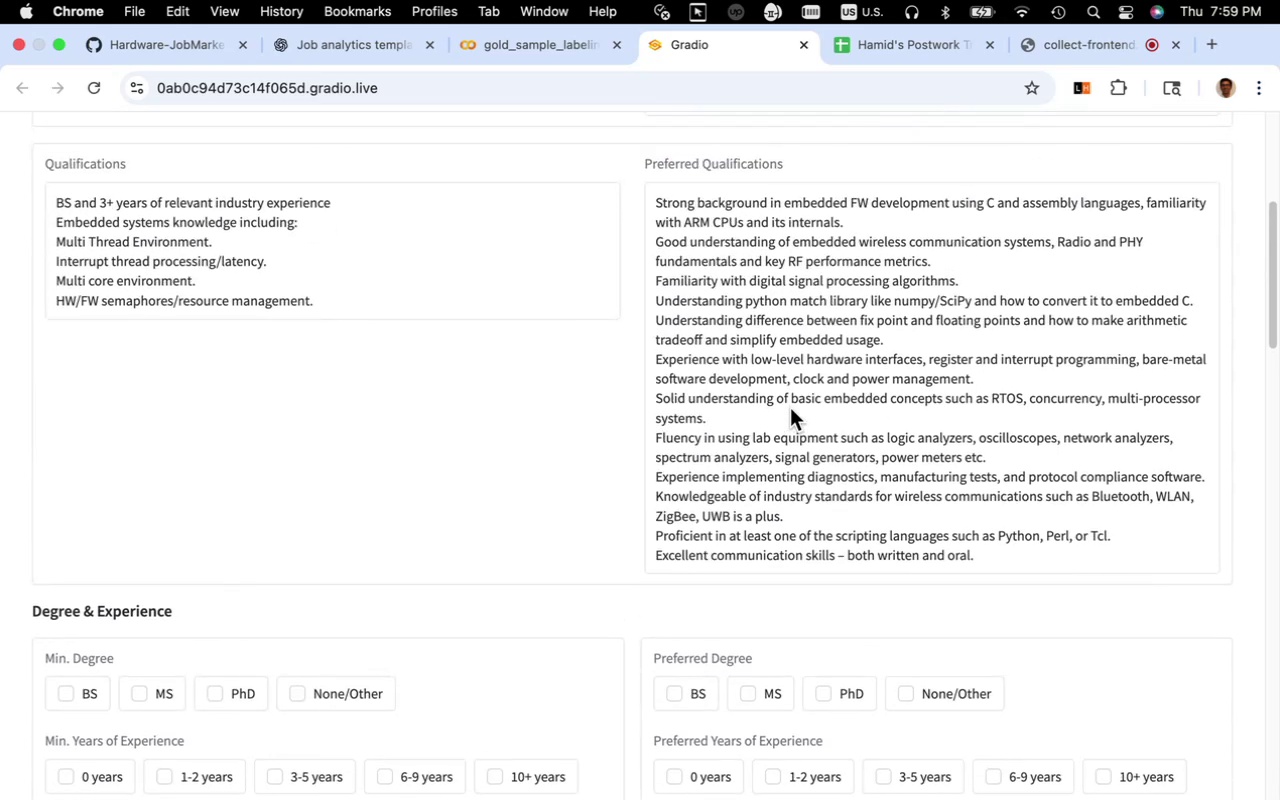 
scroll: coordinate [787, 410], scroll_direction: down, amount: 6.0
 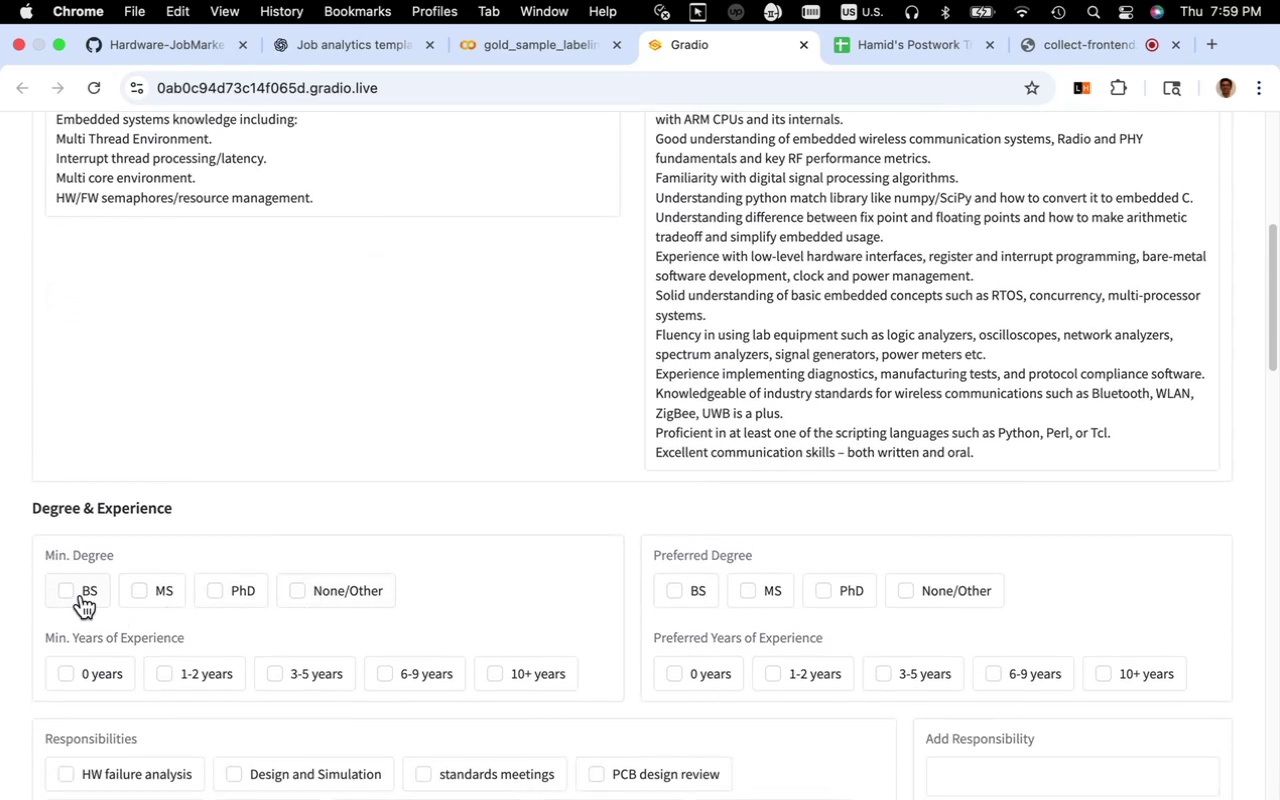 
left_click([81, 595])
 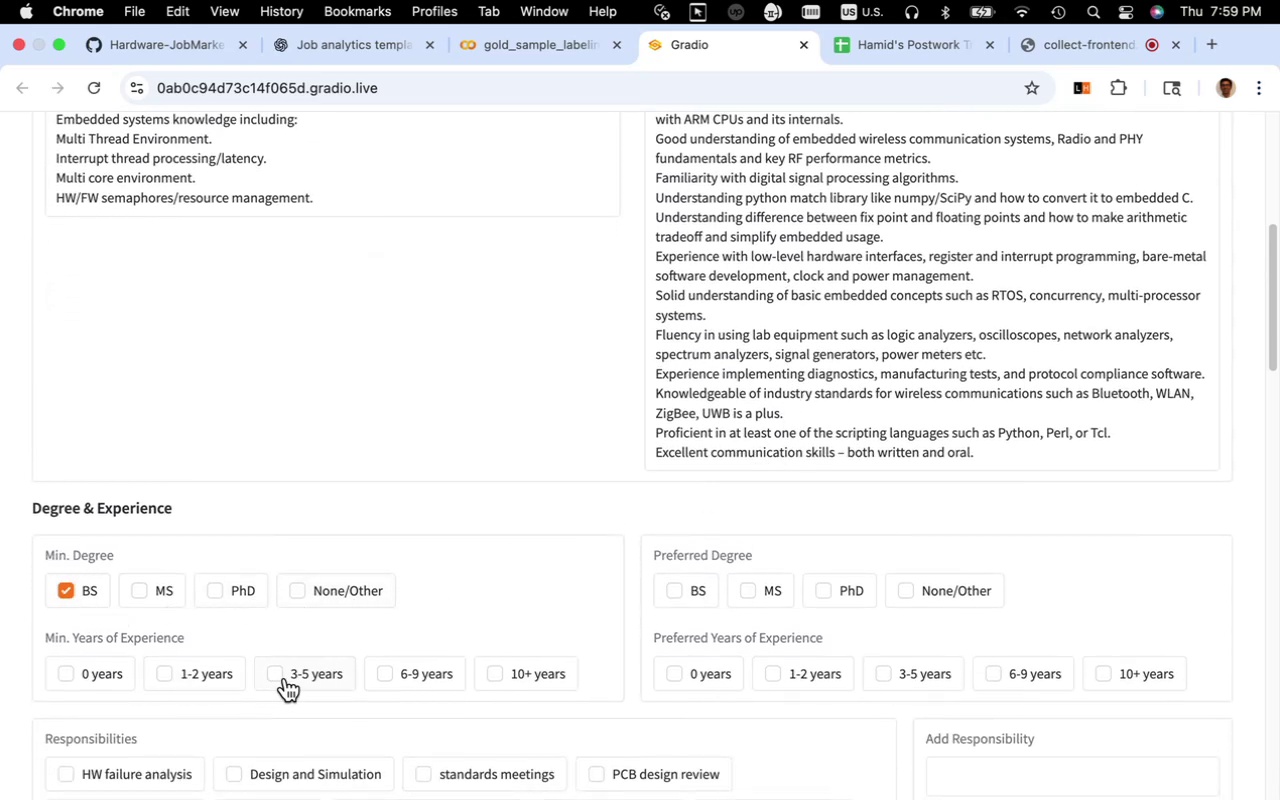 
left_click([285, 678])
 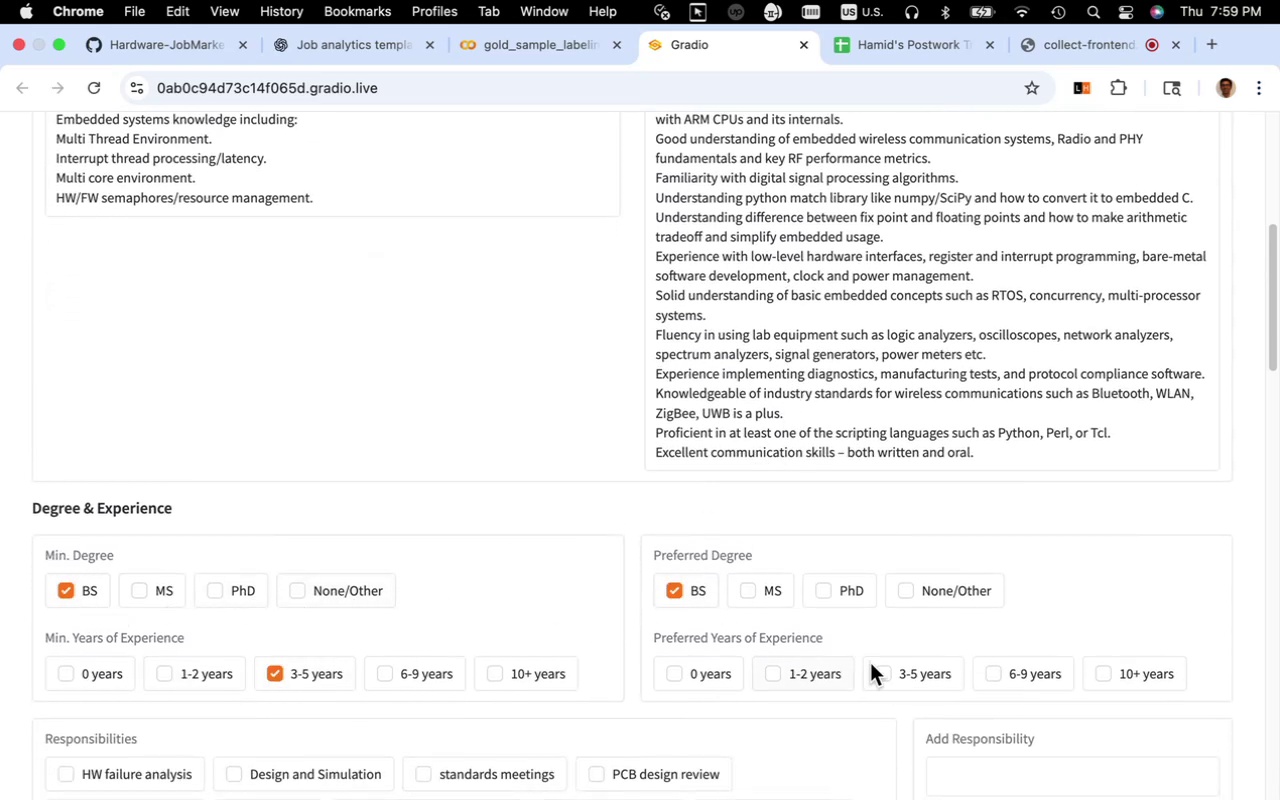 
left_click([898, 666])
 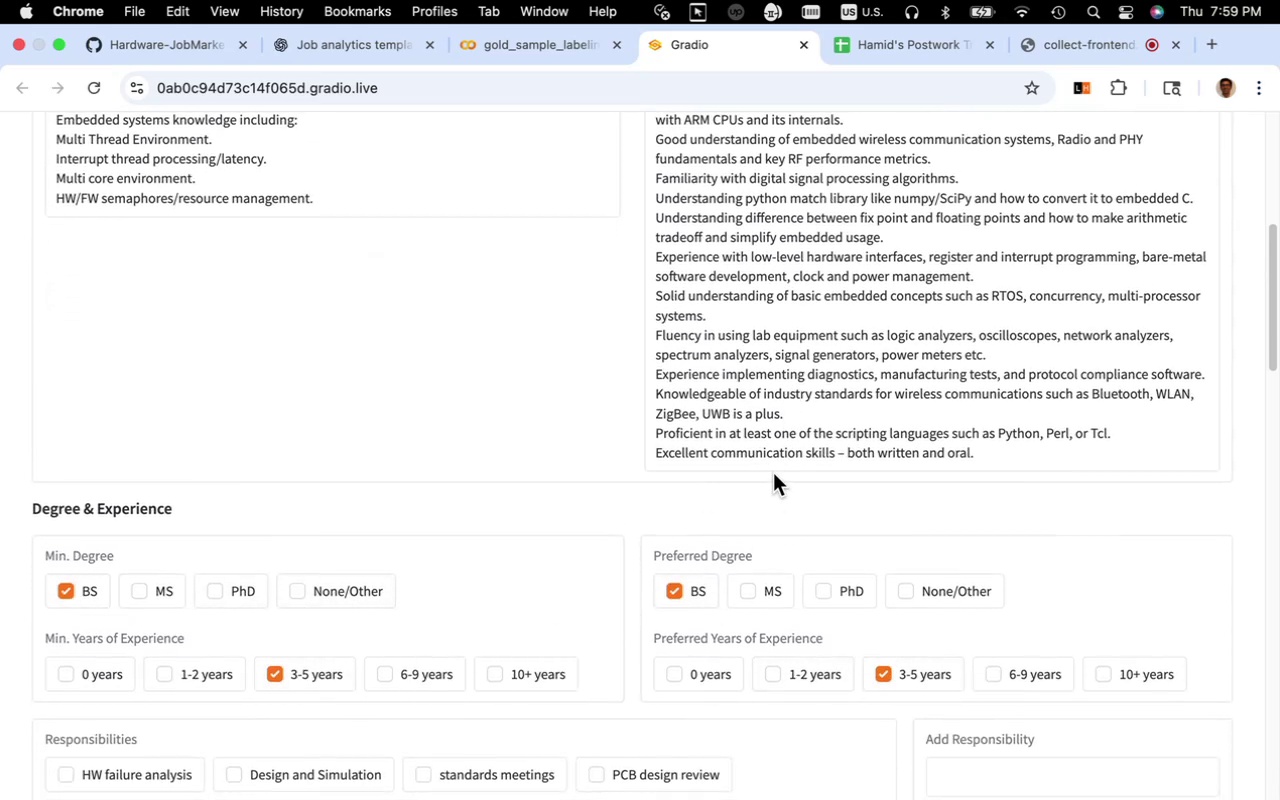 
scroll: coordinate [773, 473], scroll_direction: up, amount: 4.0
 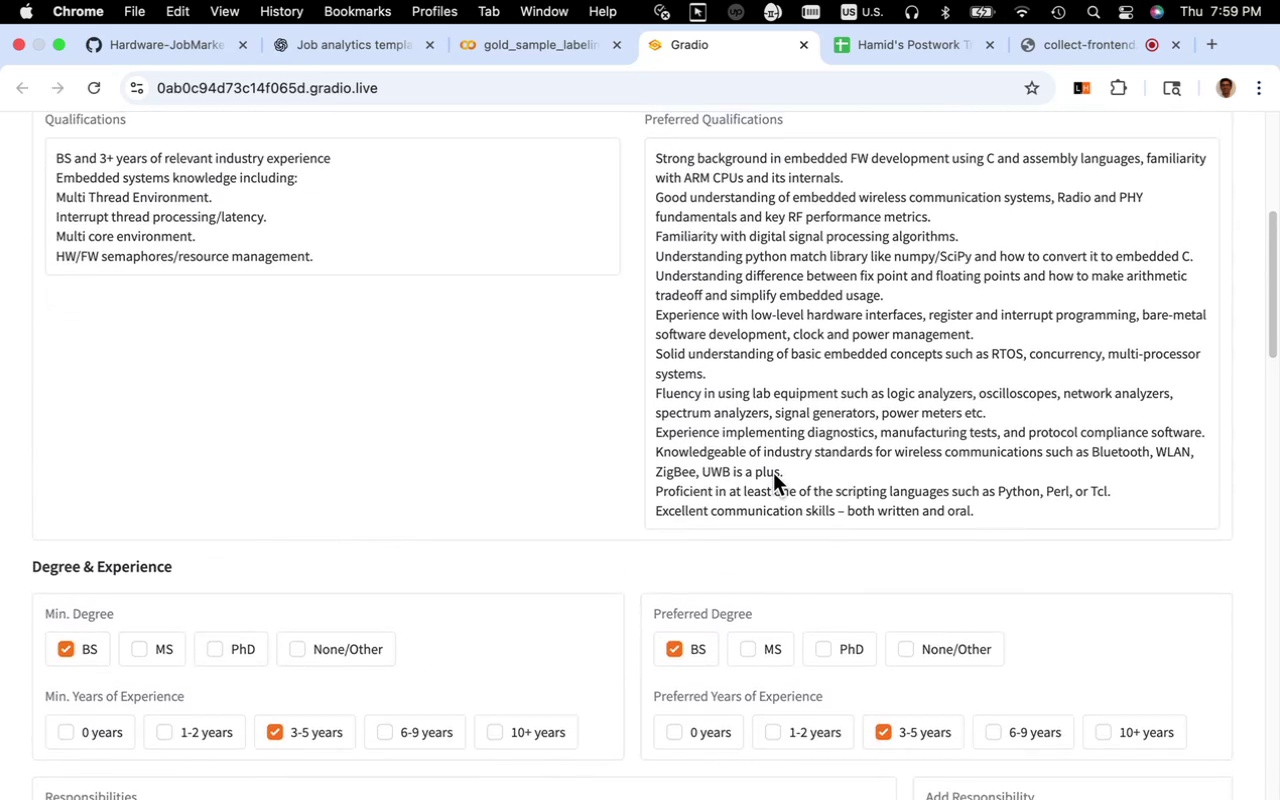 
scroll: coordinate [750, 479], scroll_direction: down, amount: 11.0
 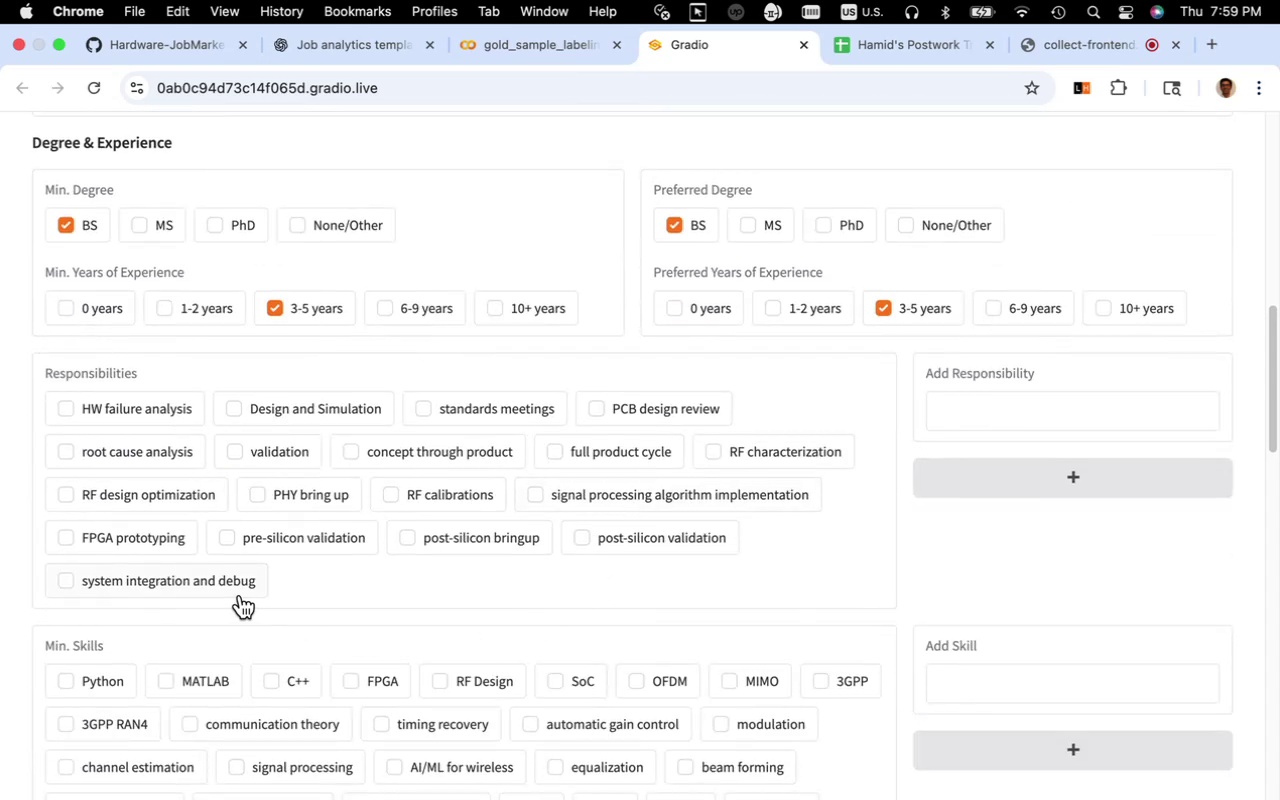 
left_click([240, 596])
 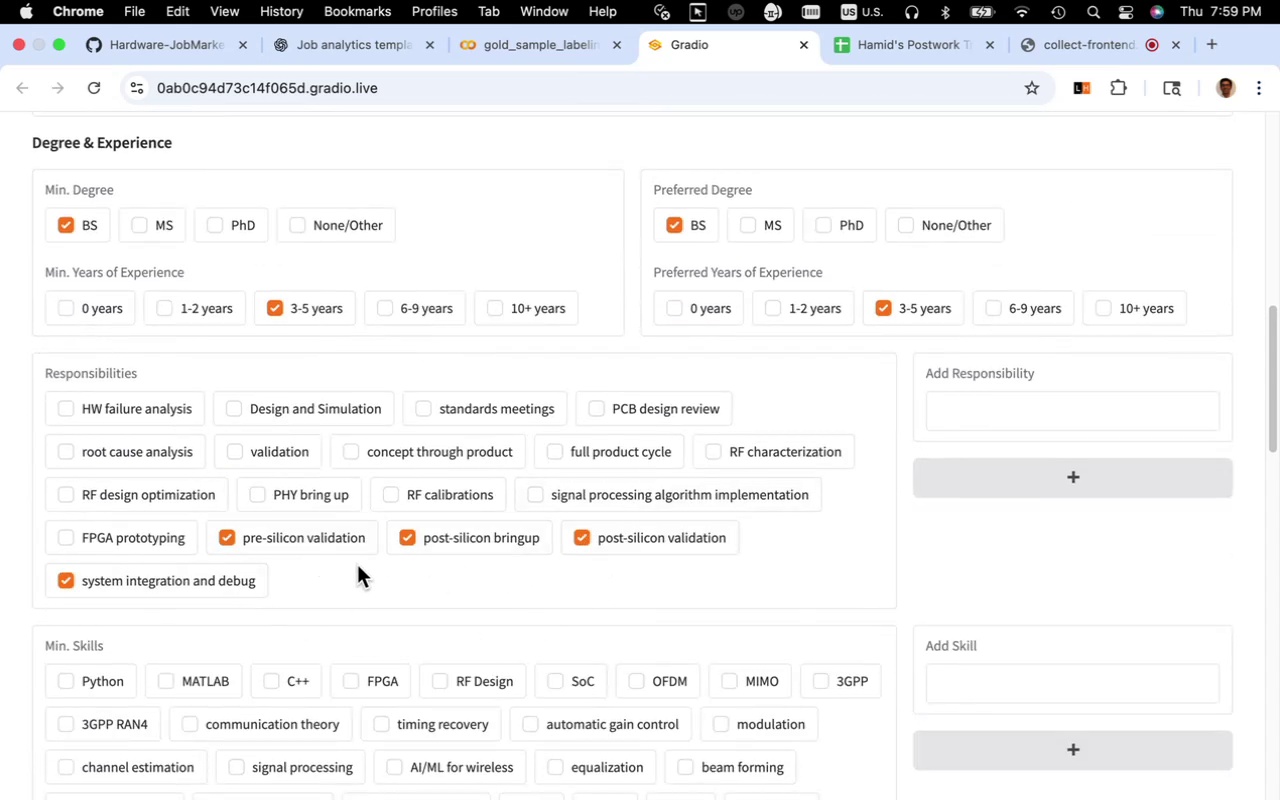 
wait(5.11)
 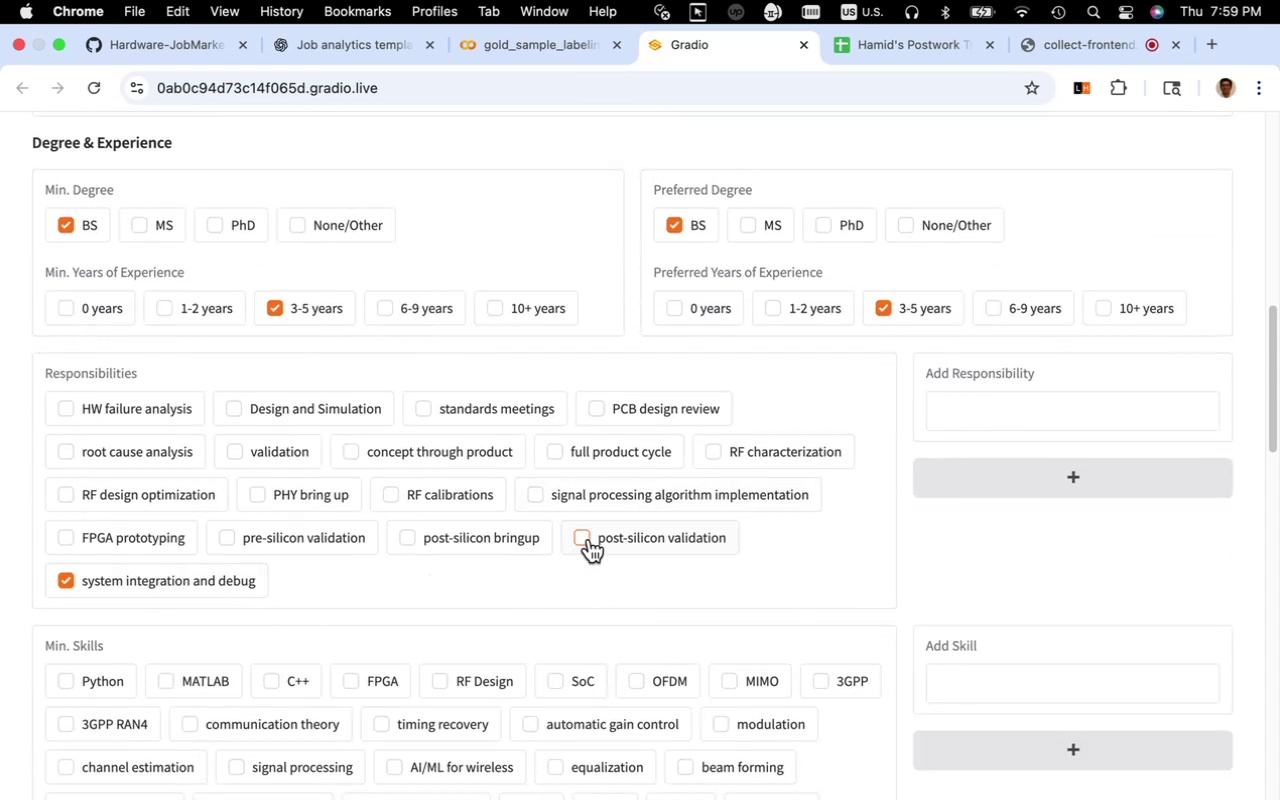 
left_click([155, 547])
 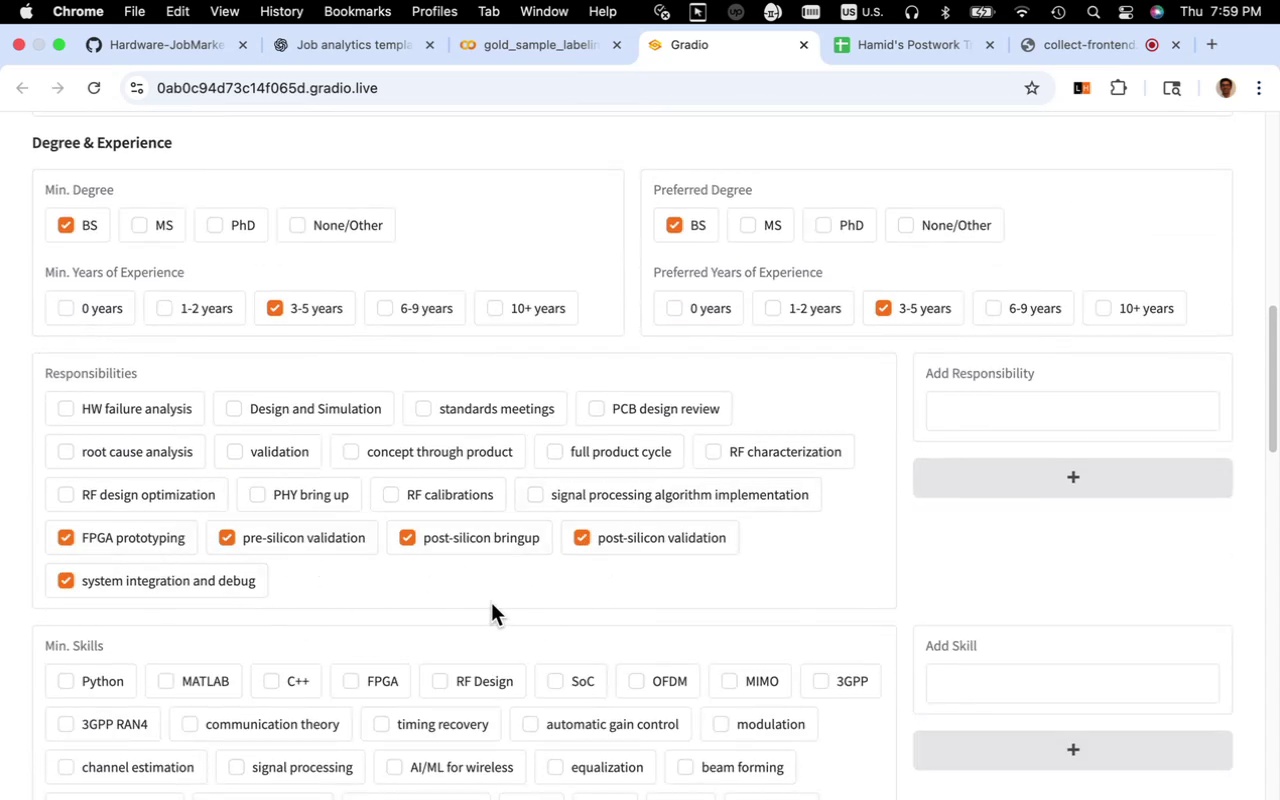 
scroll: coordinate [625, 591], scroll_direction: up, amount: 1.0
 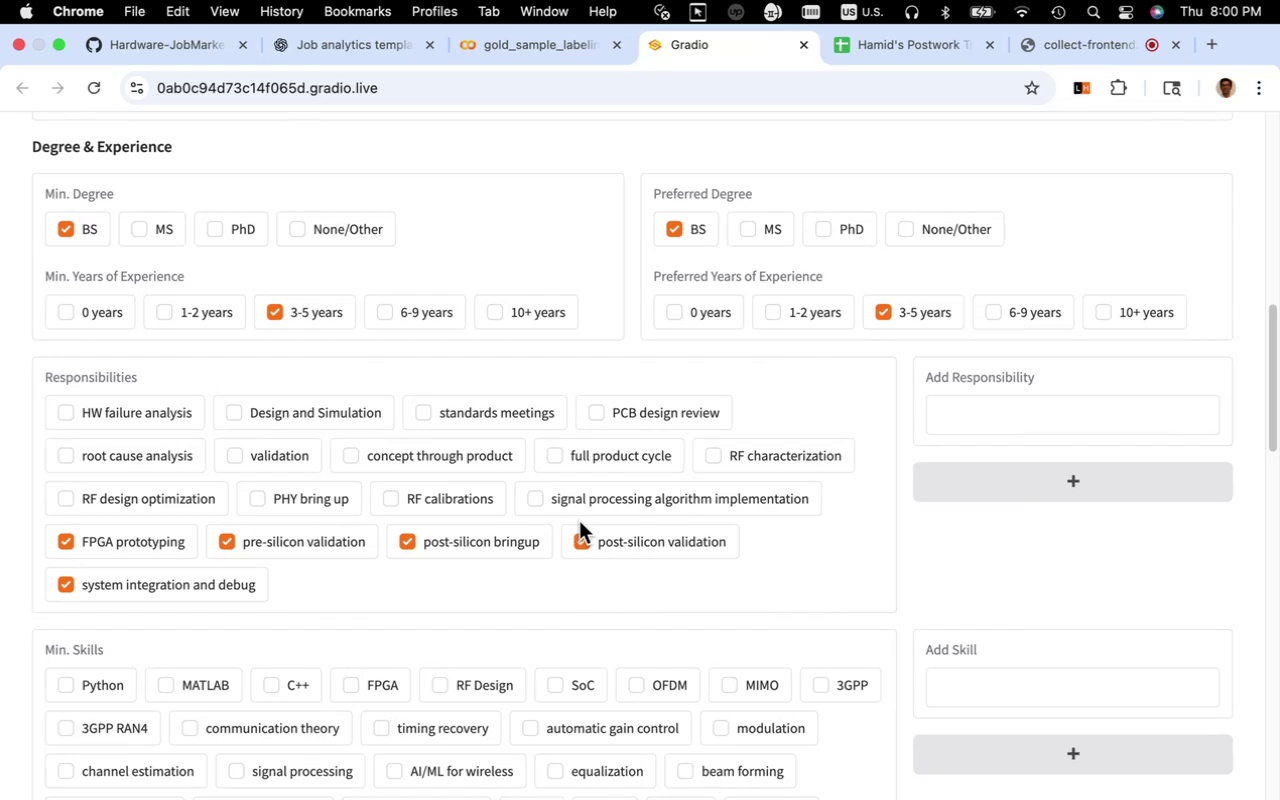 
left_click([577, 509])
 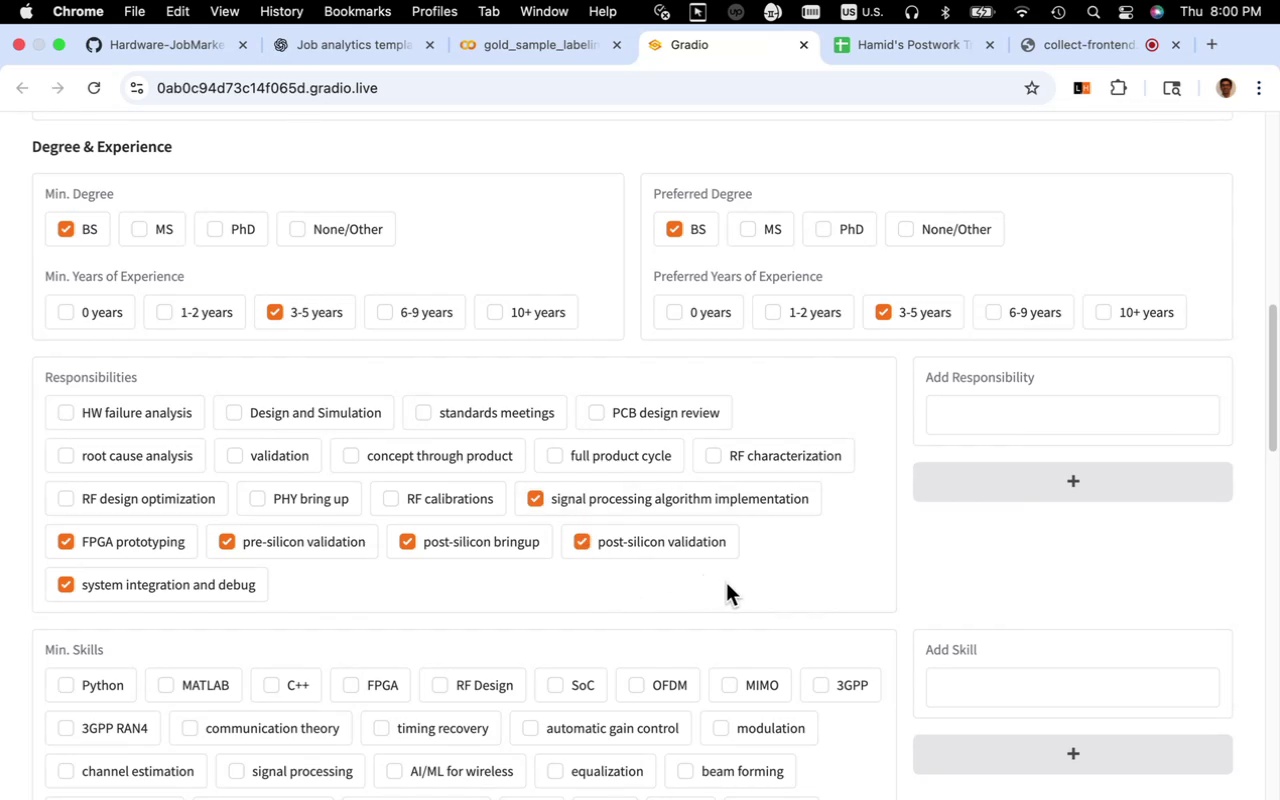 
scroll: coordinate [726, 583], scroll_direction: up, amount: 14.0
 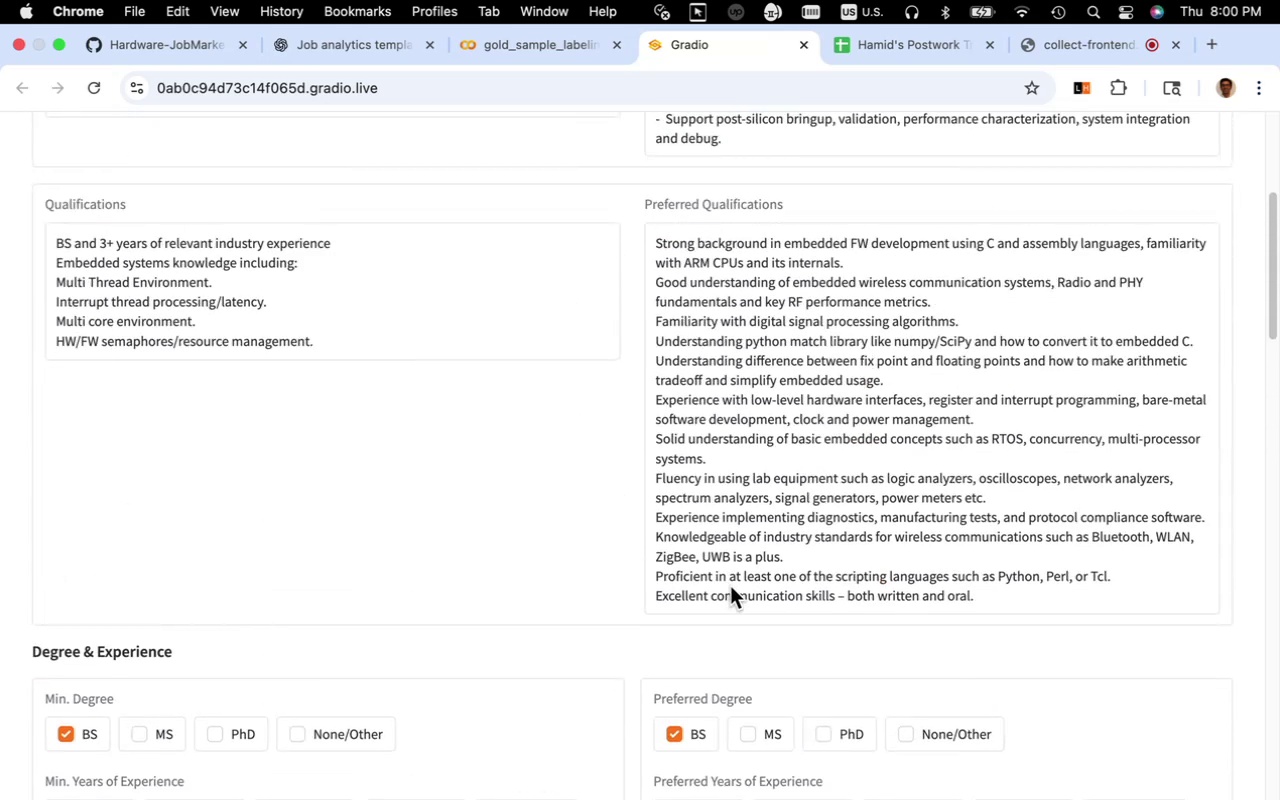 
scroll: coordinate [711, 578], scroll_direction: down, amount: 23.0
 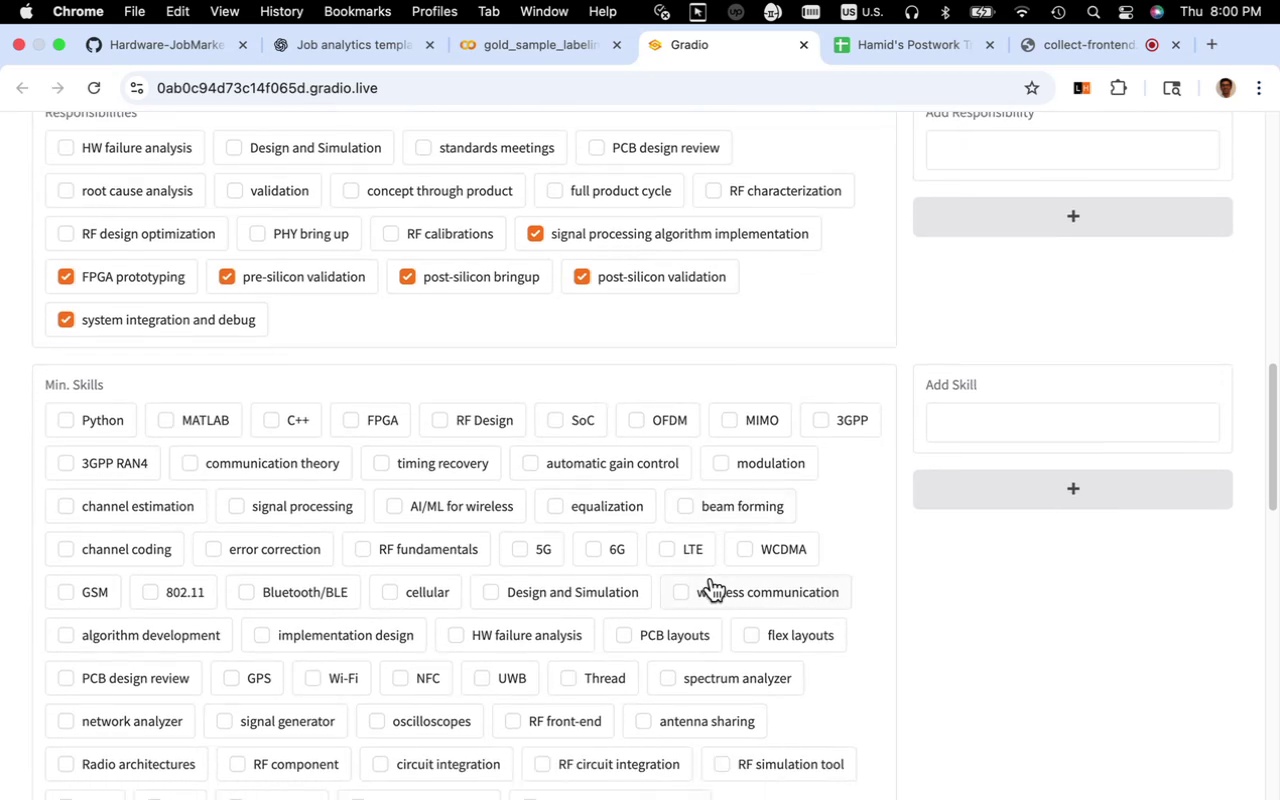 
scroll: coordinate [711, 578], scroll_direction: up, amount: 12.0
 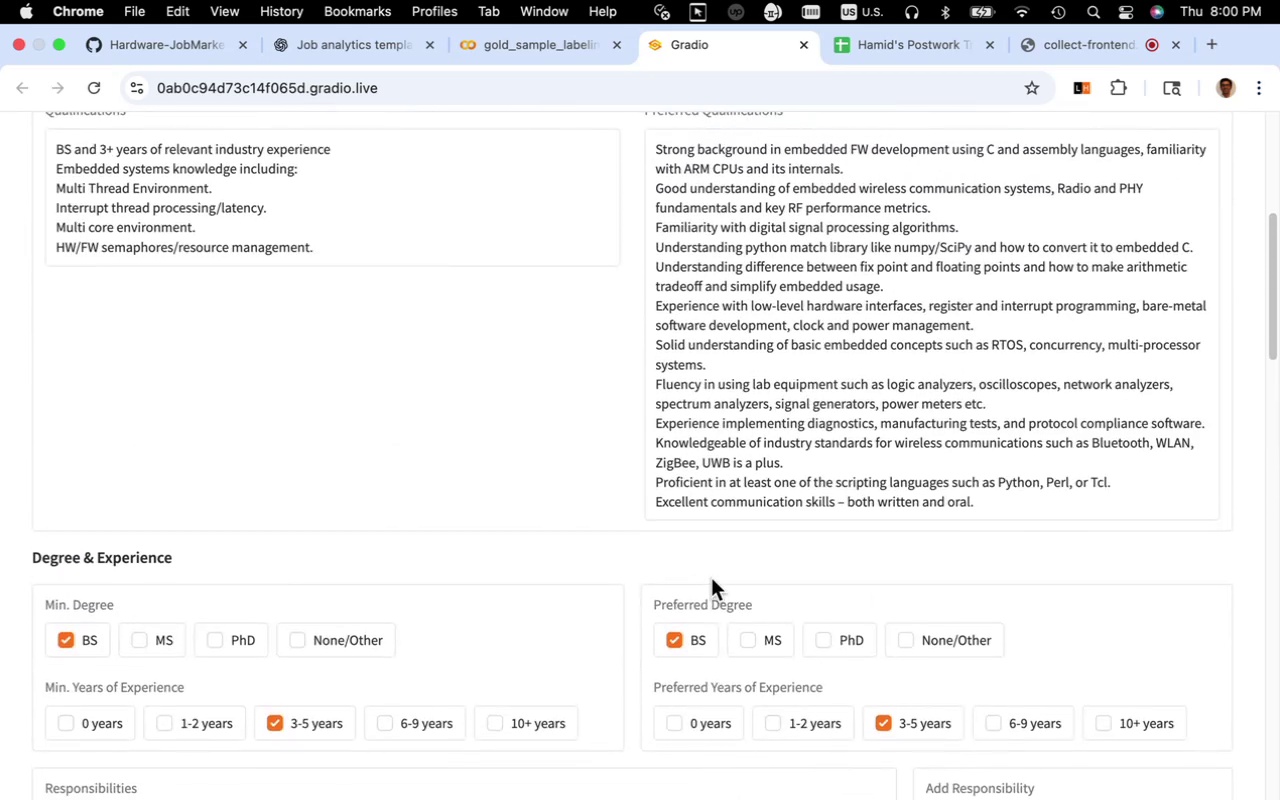 
scroll: coordinate [711, 578], scroll_direction: down, amount: 25.0
 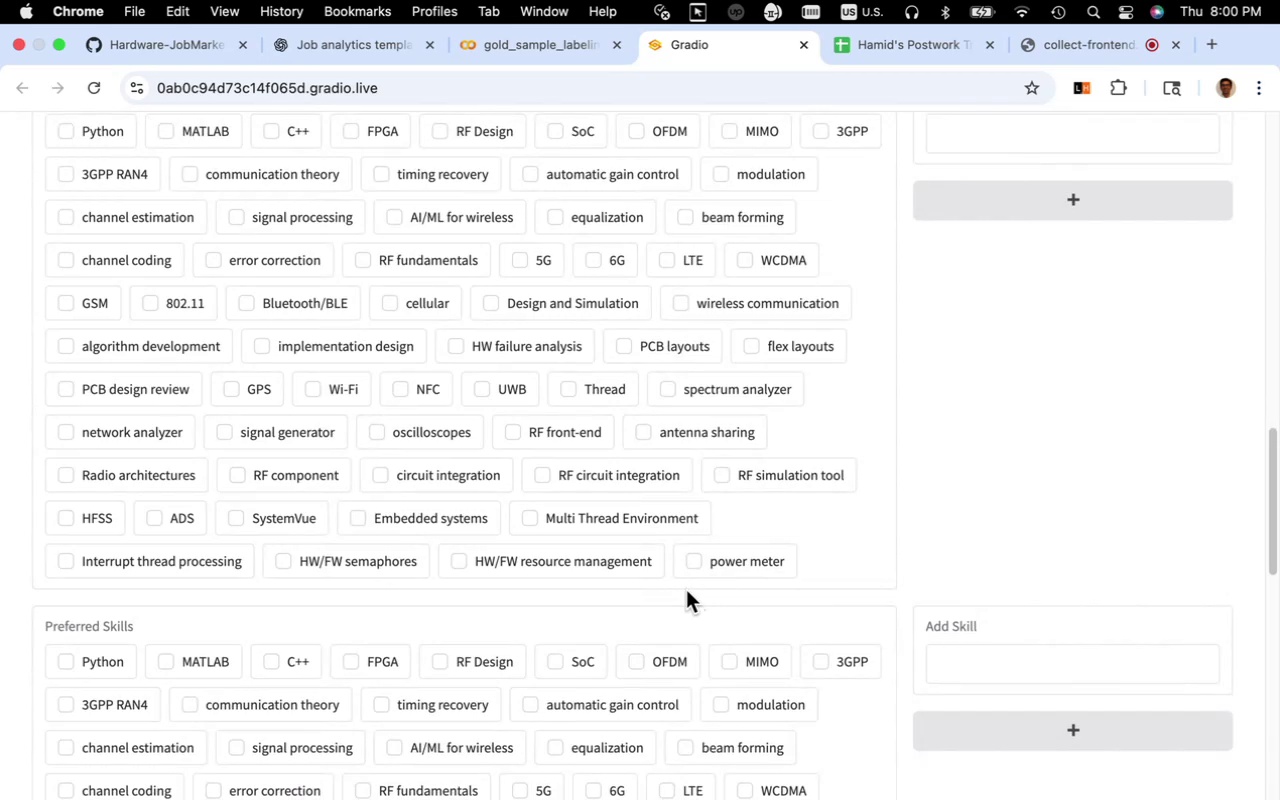 
scroll: coordinate [686, 590], scroll_direction: up, amount: 4.0
 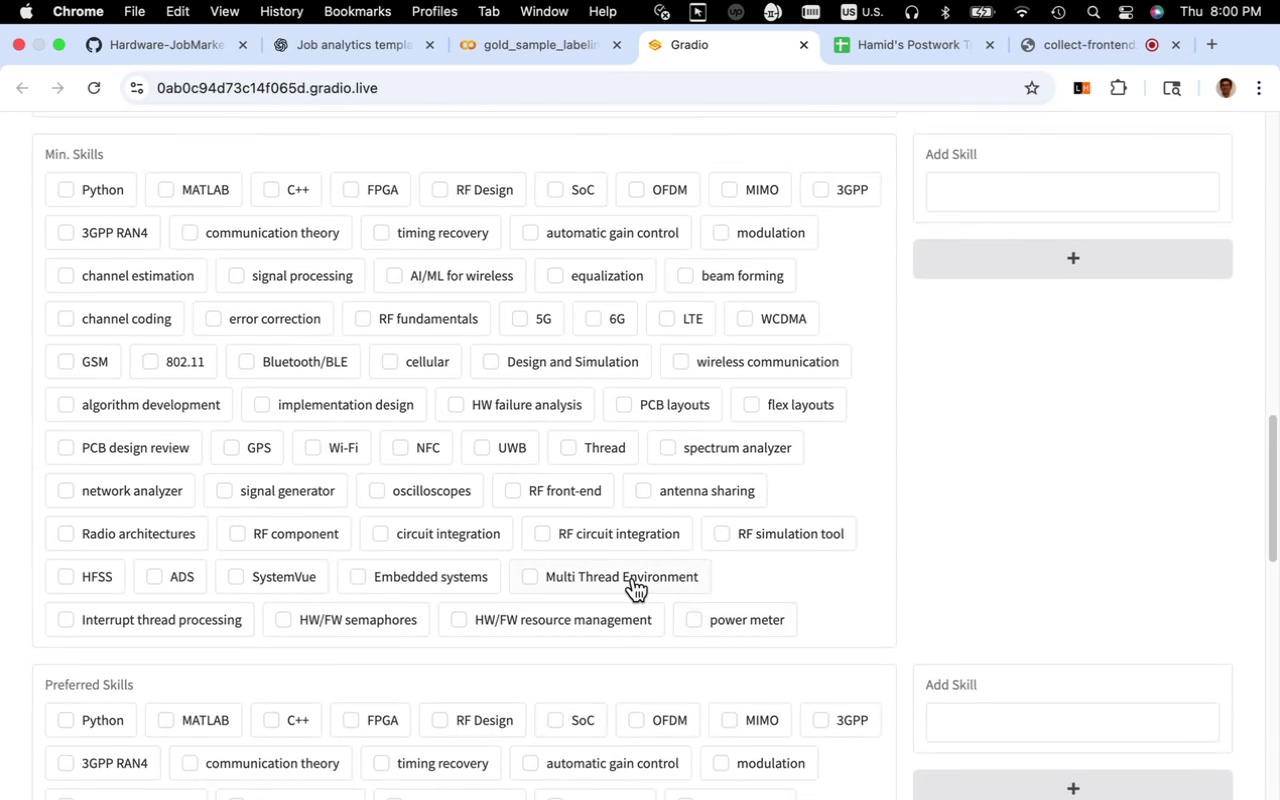 
wait(7.12)
 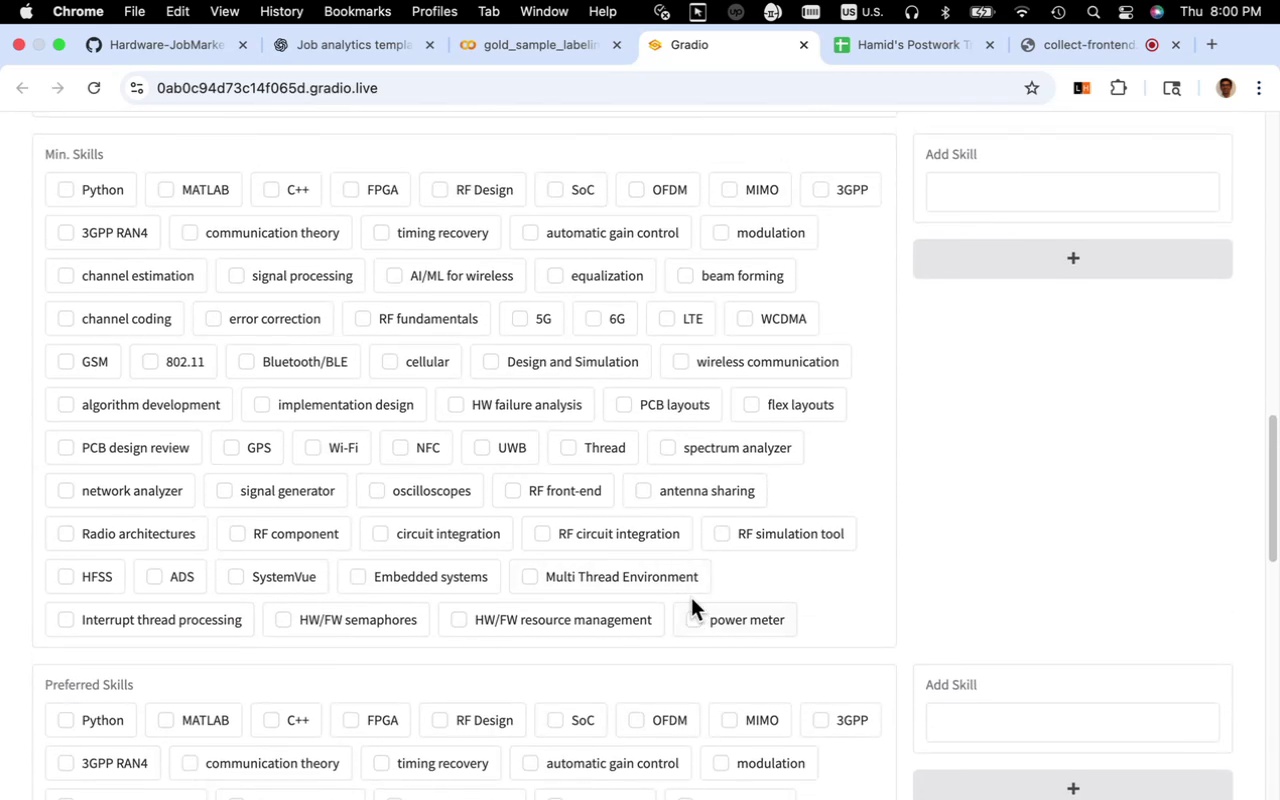 
left_click([633, 578])
 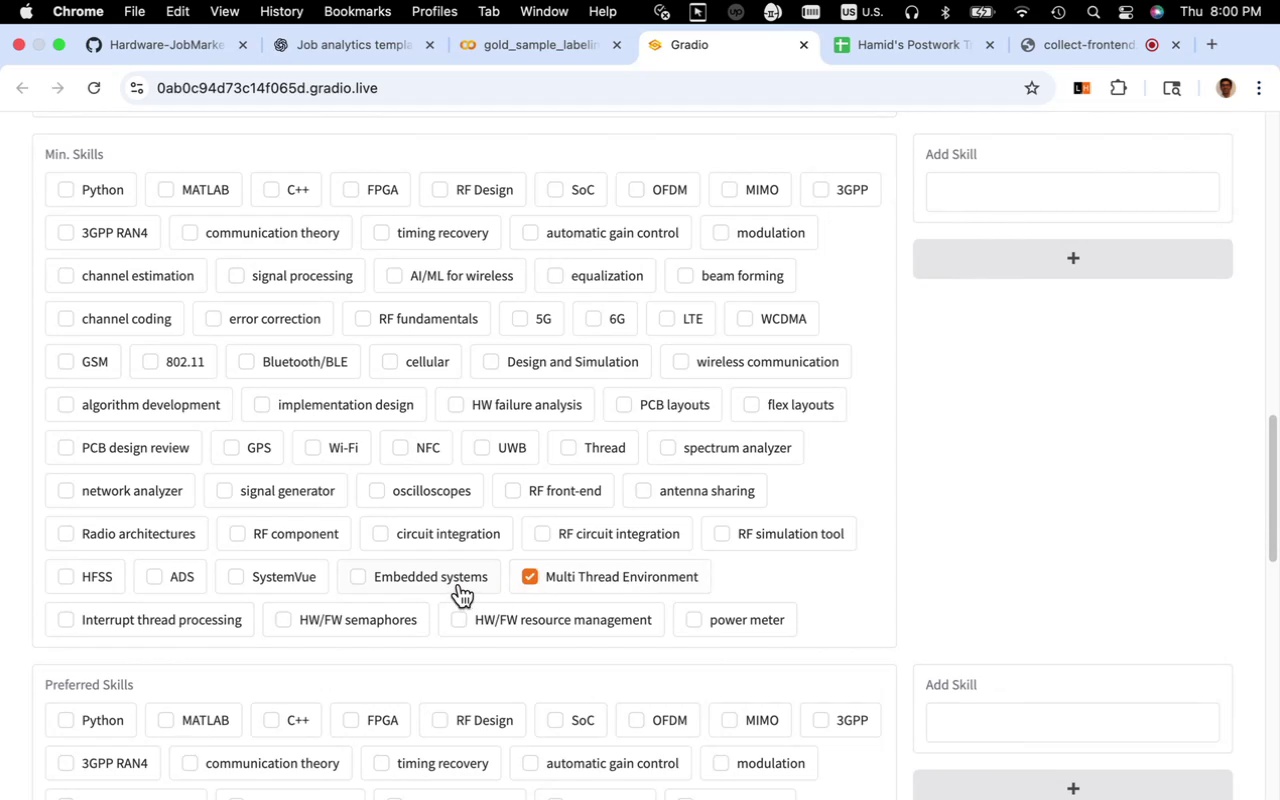 
left_click([459, 584])
 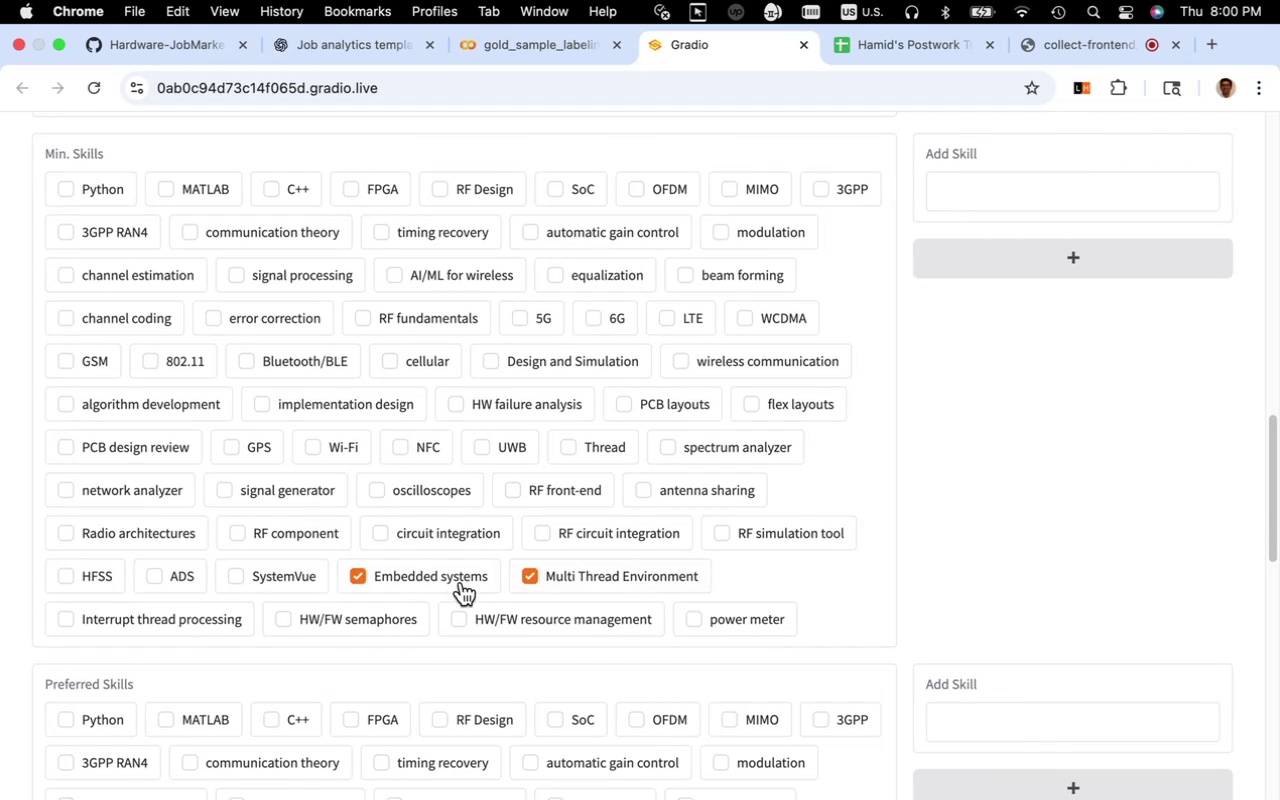 
scroll: coordinate [461, 582], scroll_direction: down, amount: 12.0
 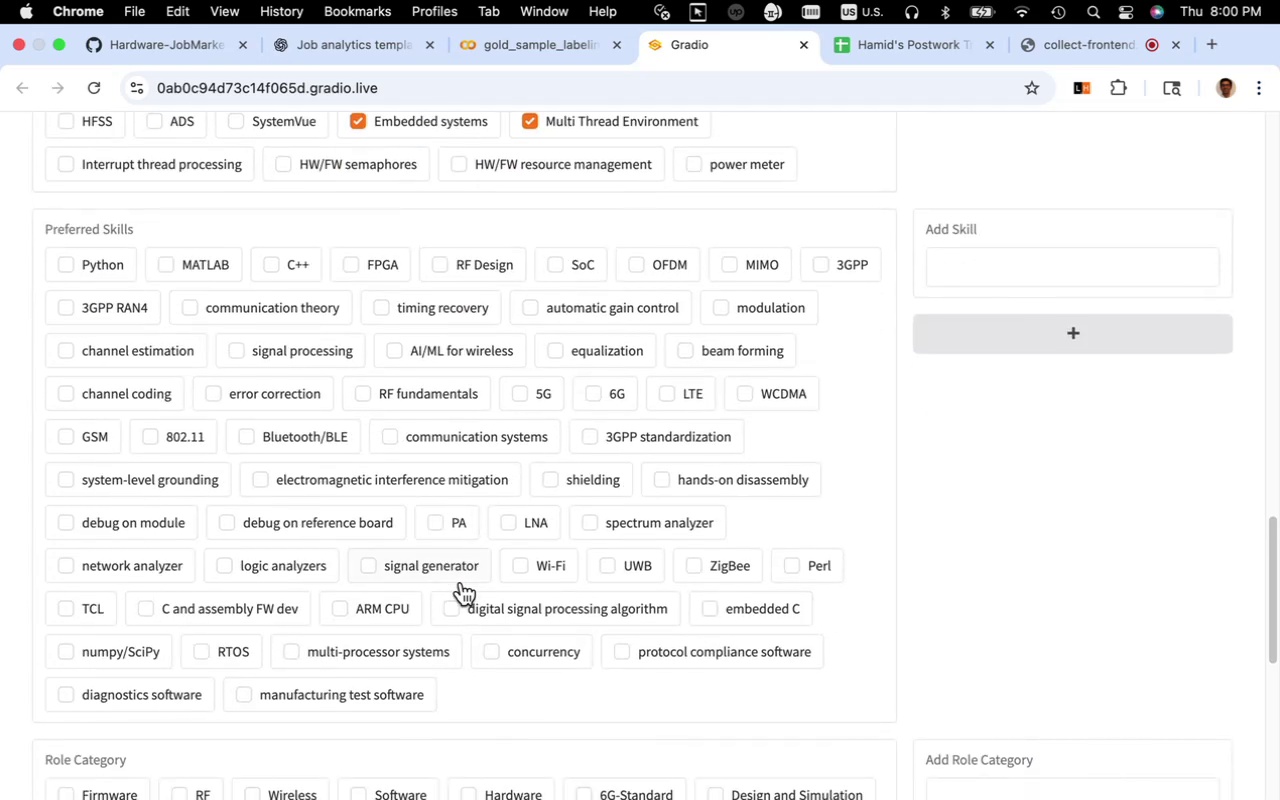 
scroll: coordinate [461, 582], scroll_direction: up, amount: 5.0
 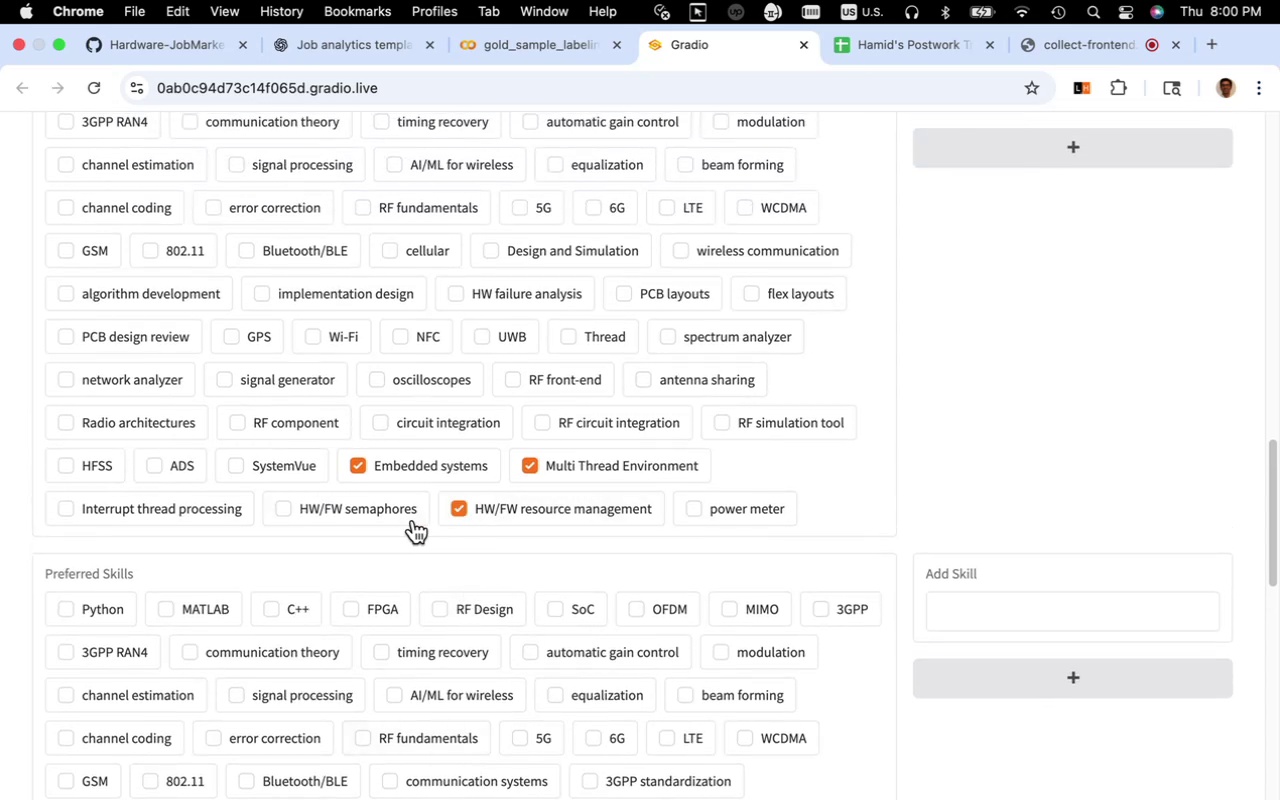 
left_click([375, 520])
 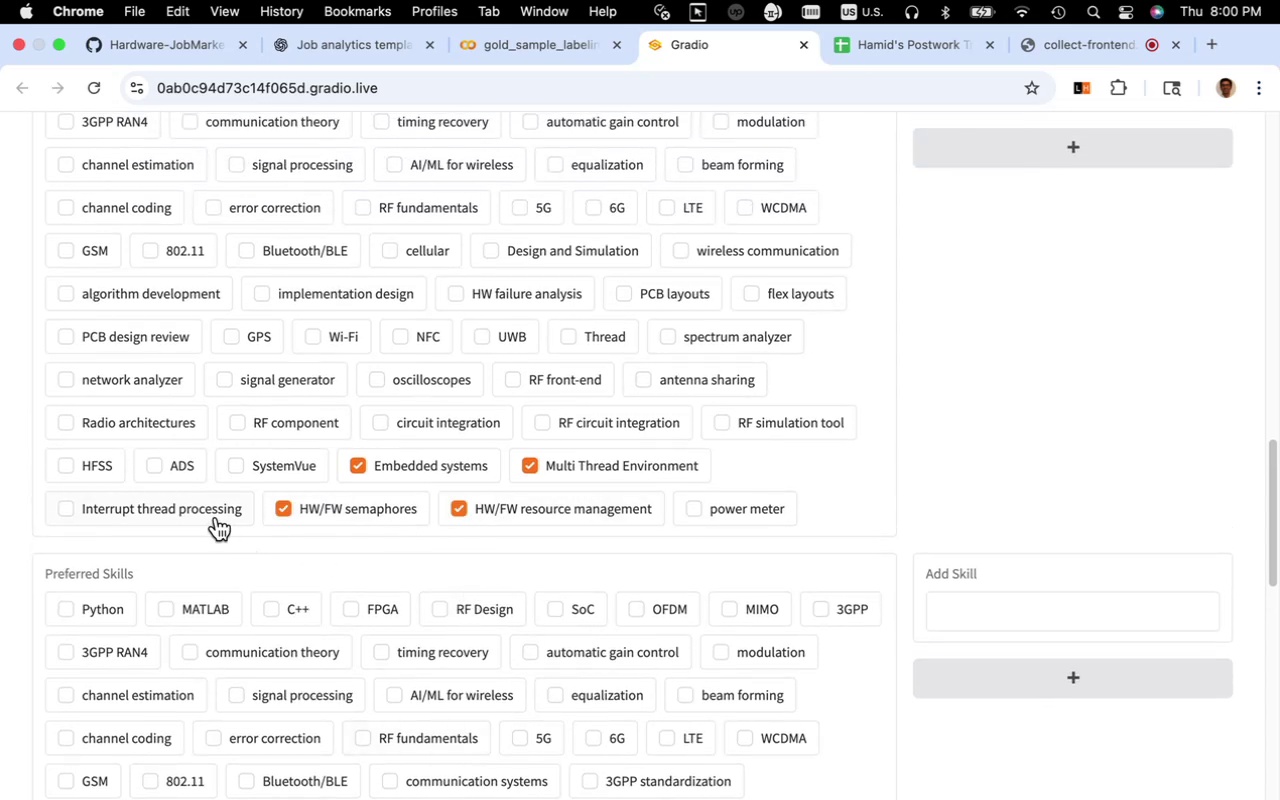 
left_click([216, 517])
 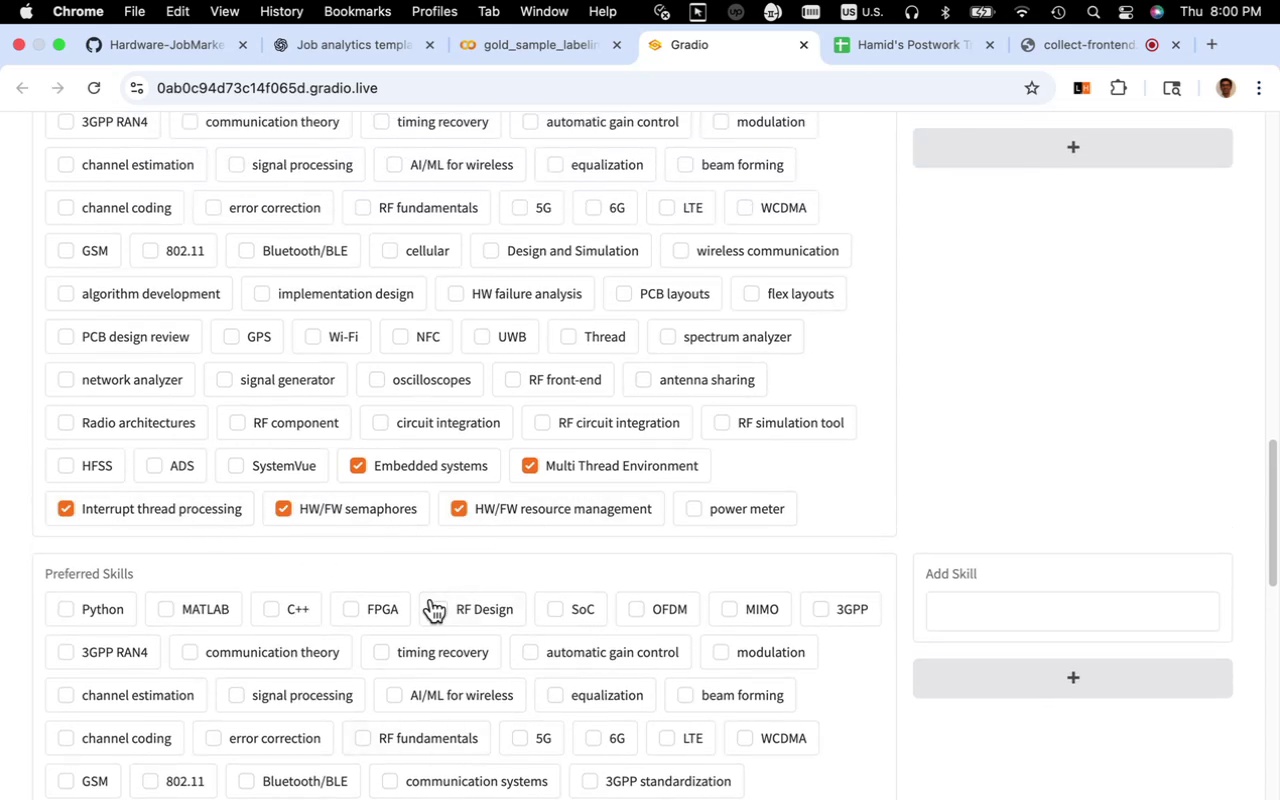 
scroll: coordinate [430, 601], scroll_direction: up, amount: 23.0
 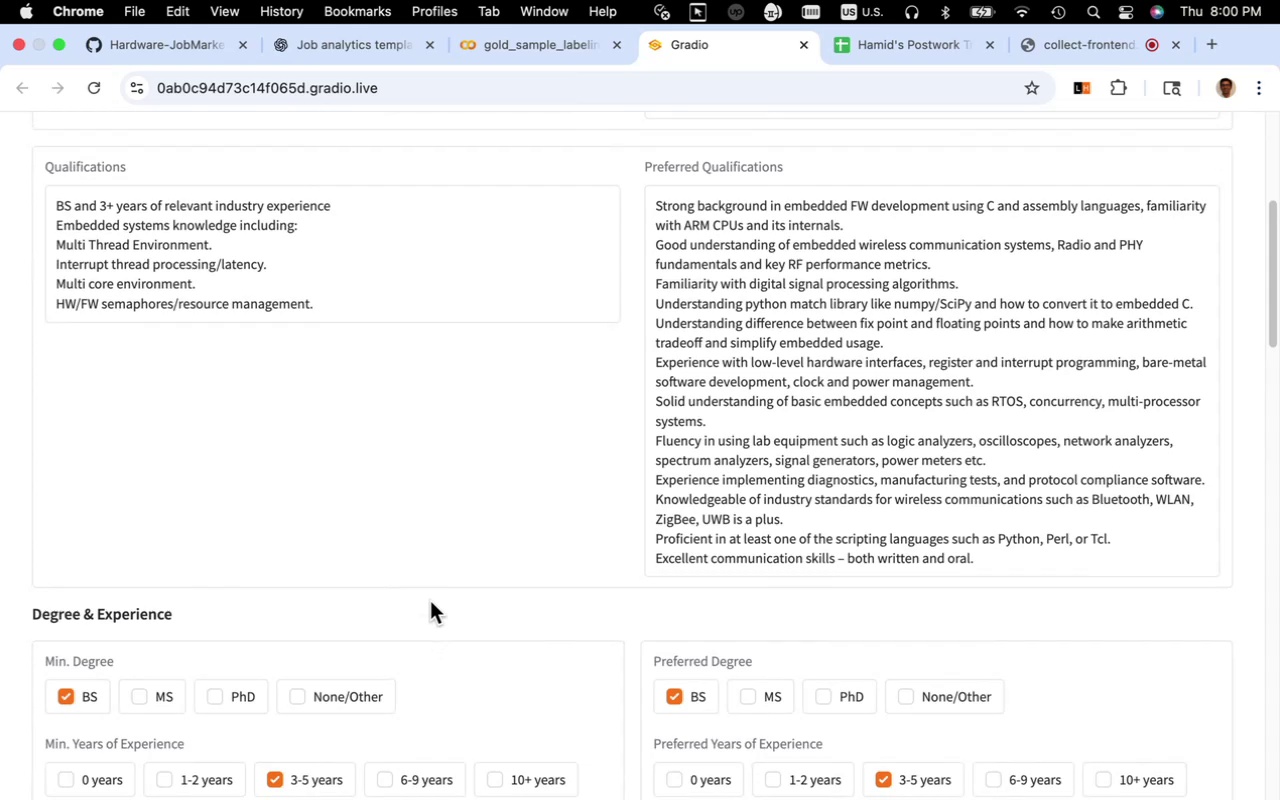 
scroll: coordinate [430, 601], scroll_direction: down, amount: 31.0
 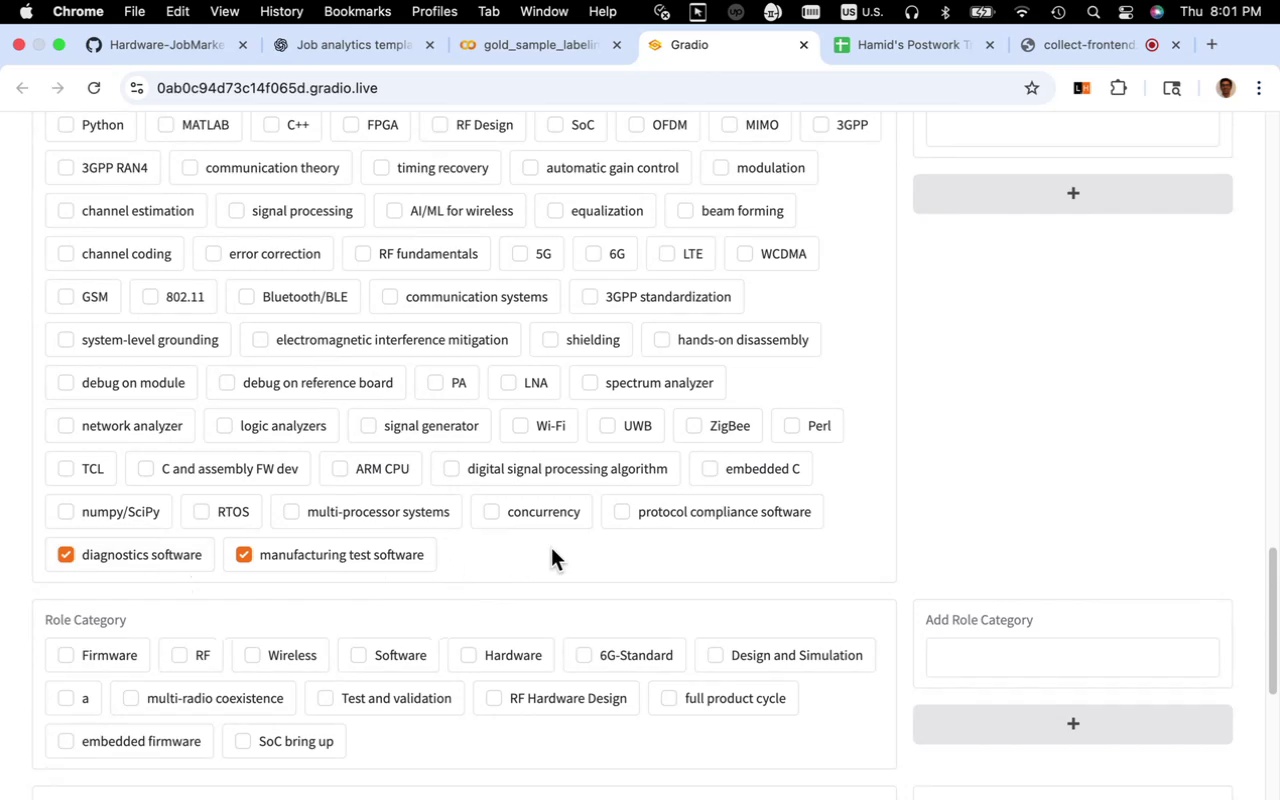 
double_click([544, 512])
 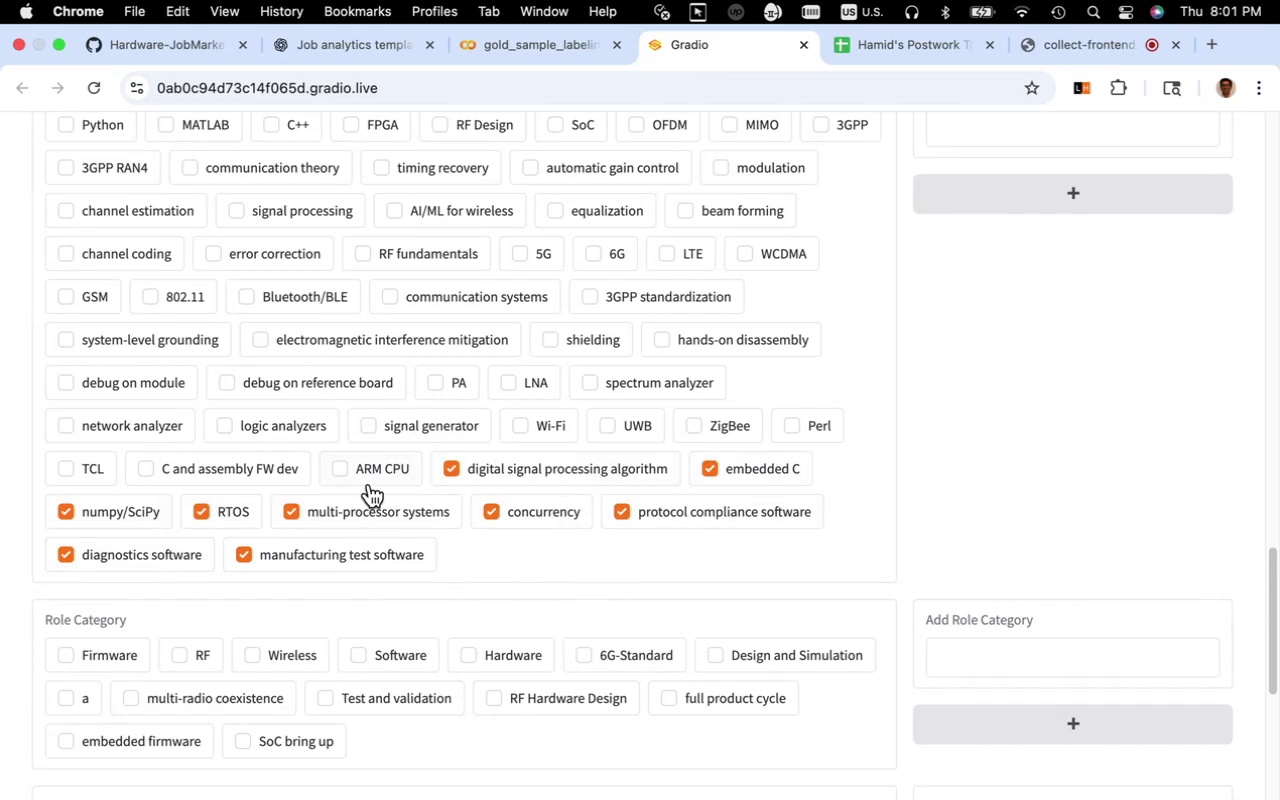 
wait(7.4)
 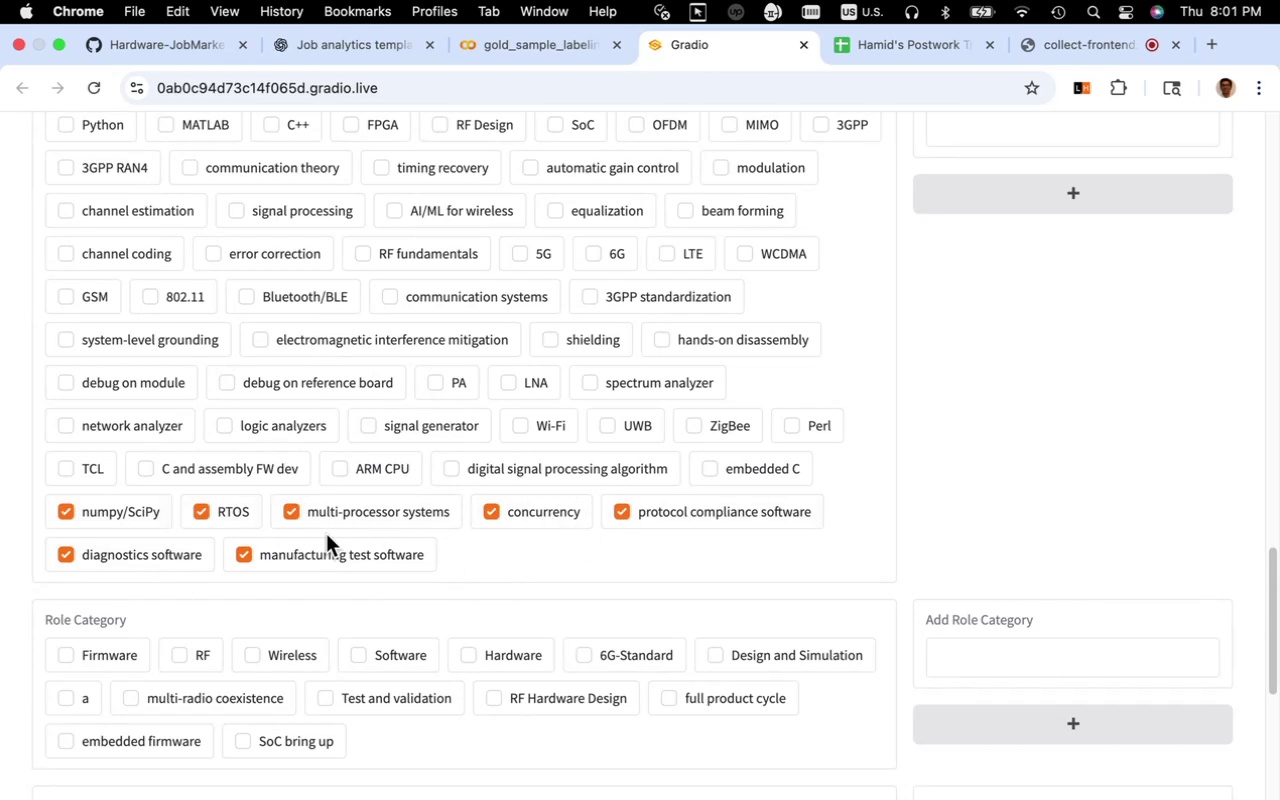 
left_click([218, 458])
 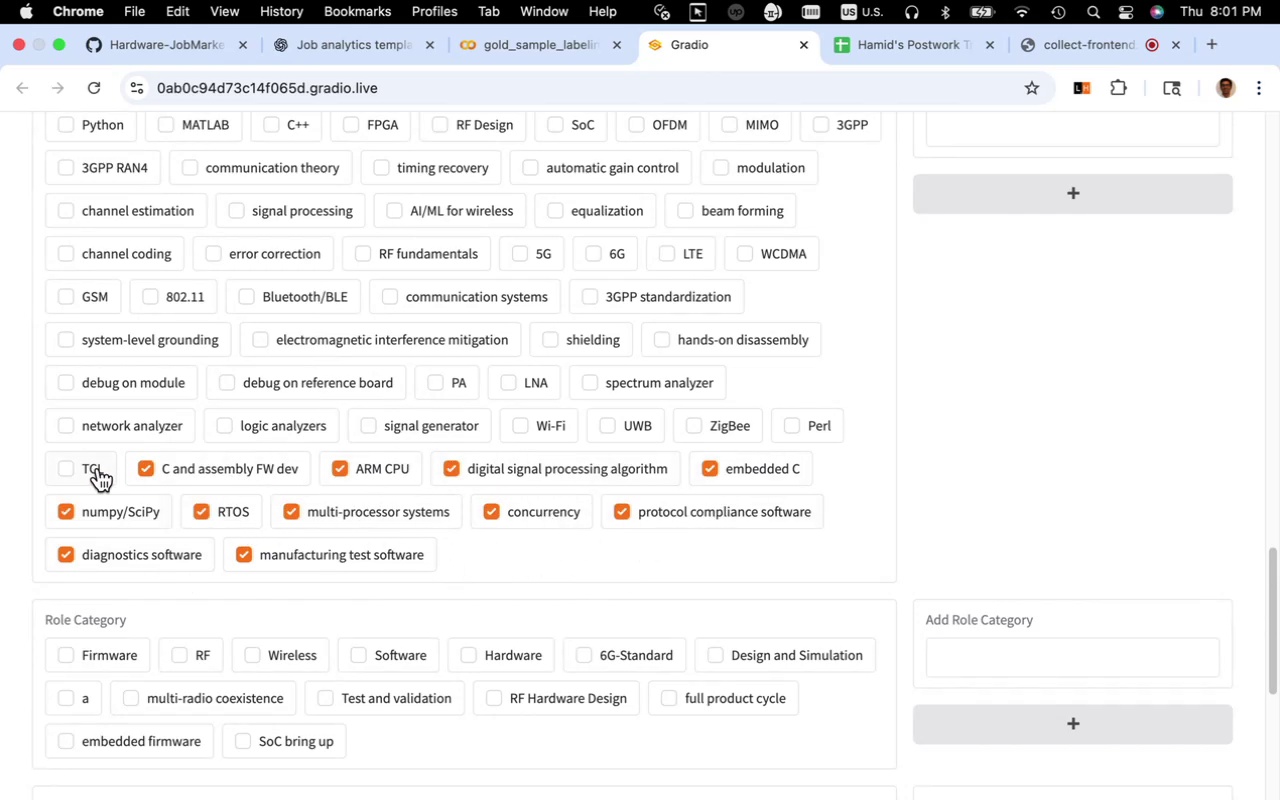 
left_click([98, 468])
 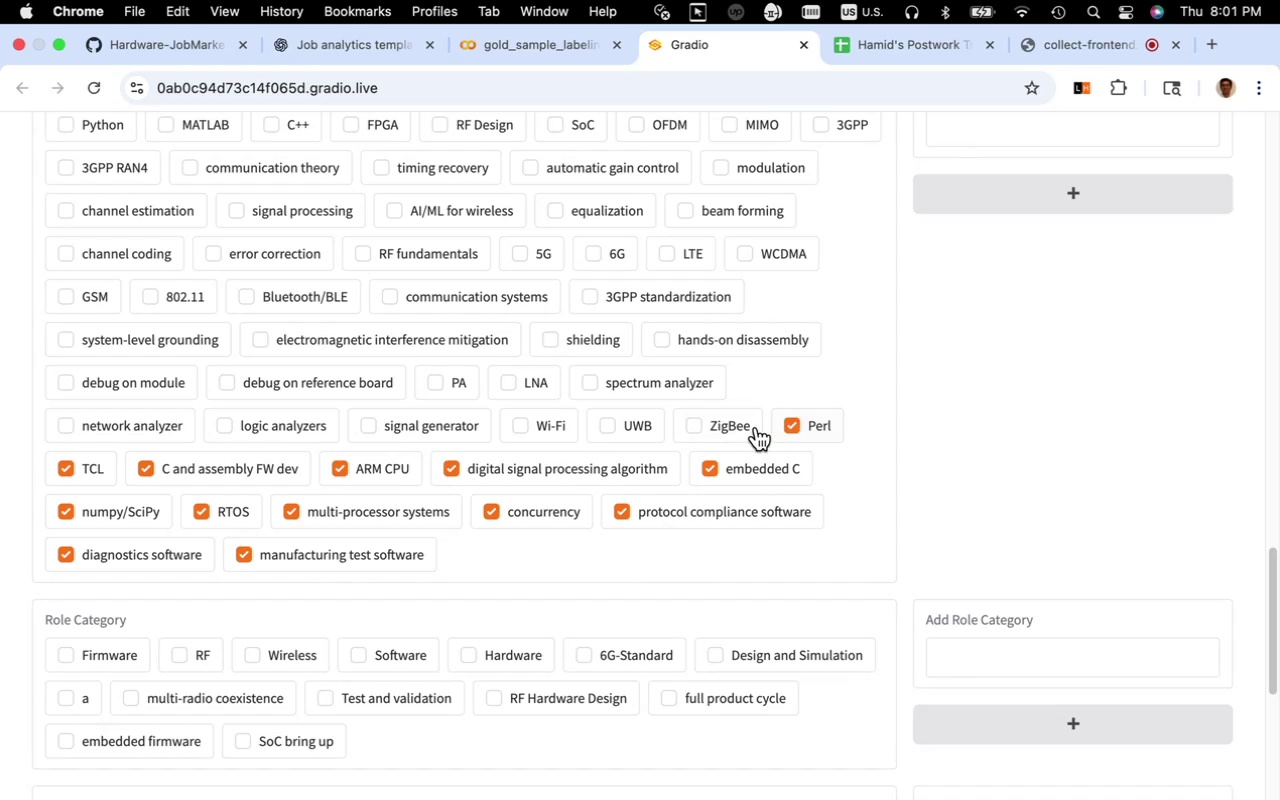 
double_click([724, 420])
 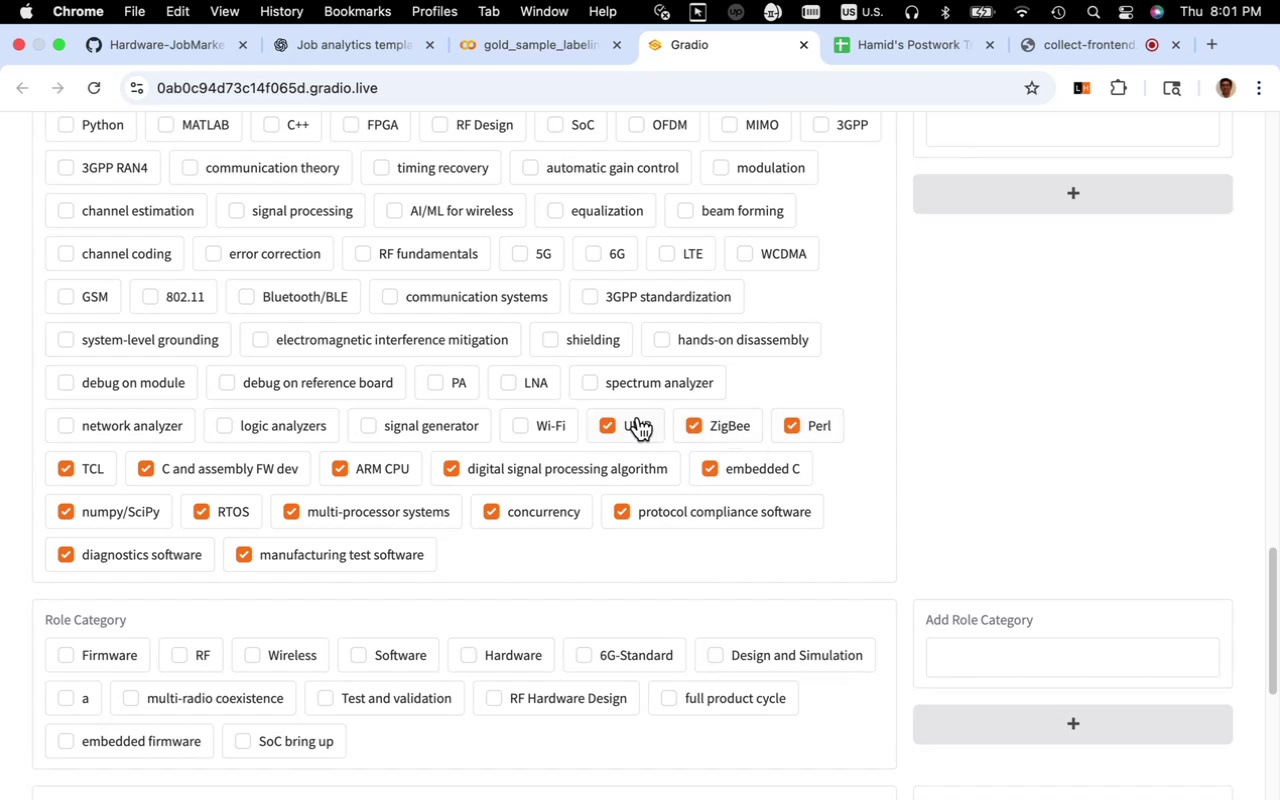 
triple_click([638, 417])
 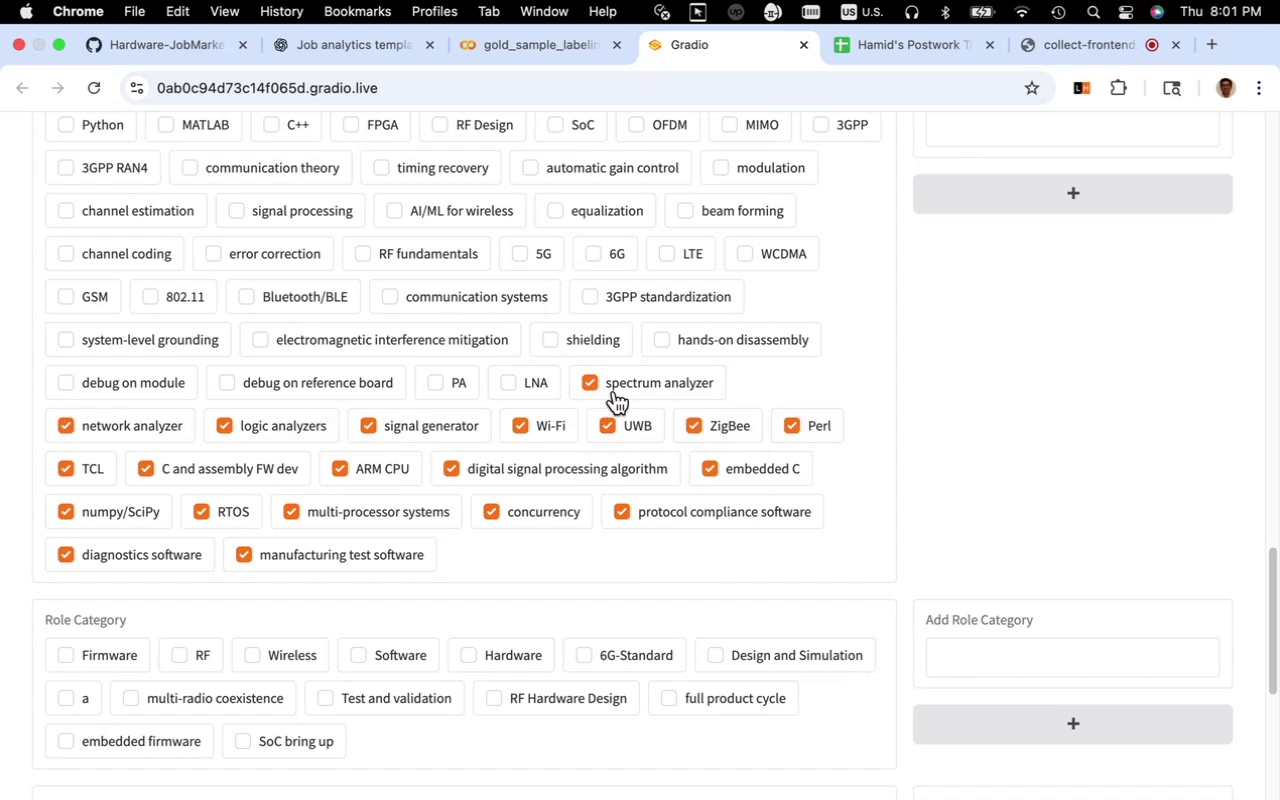 
wait(6.66)
 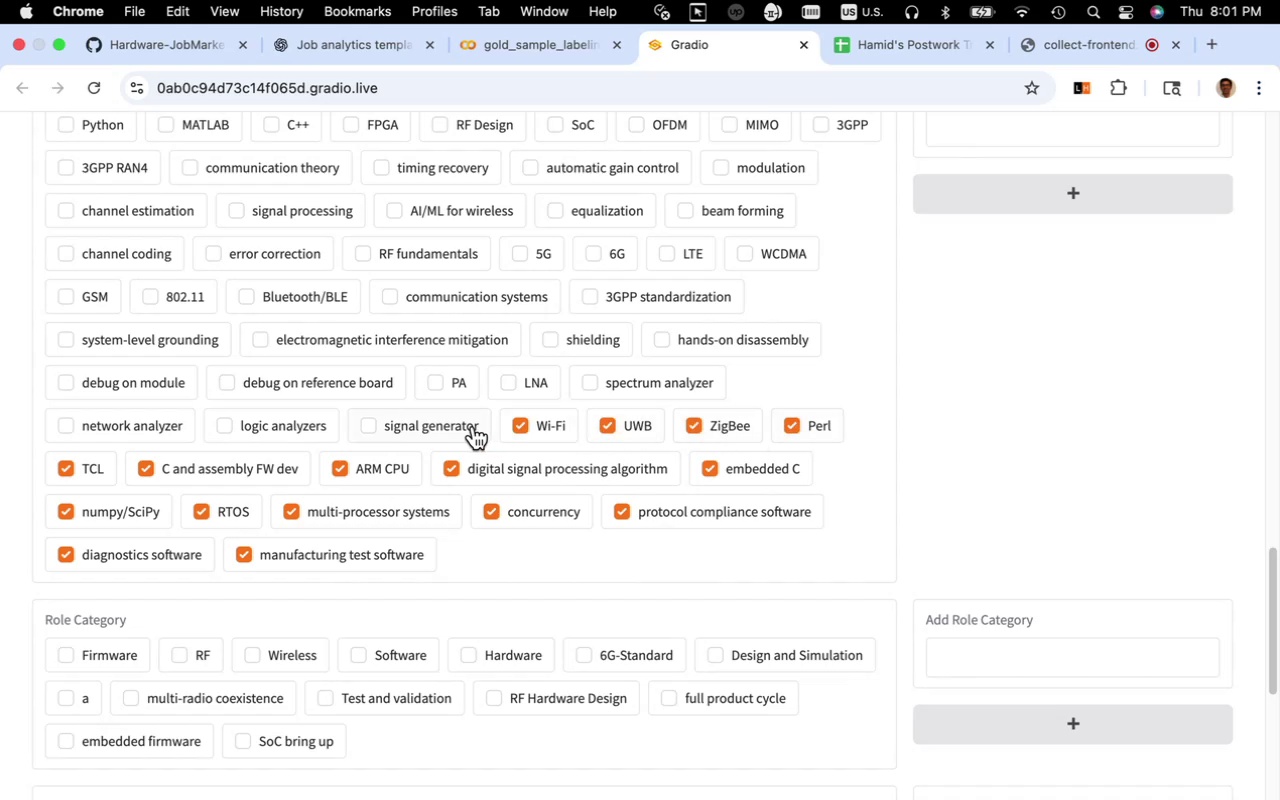 
left_click([340, 306])
 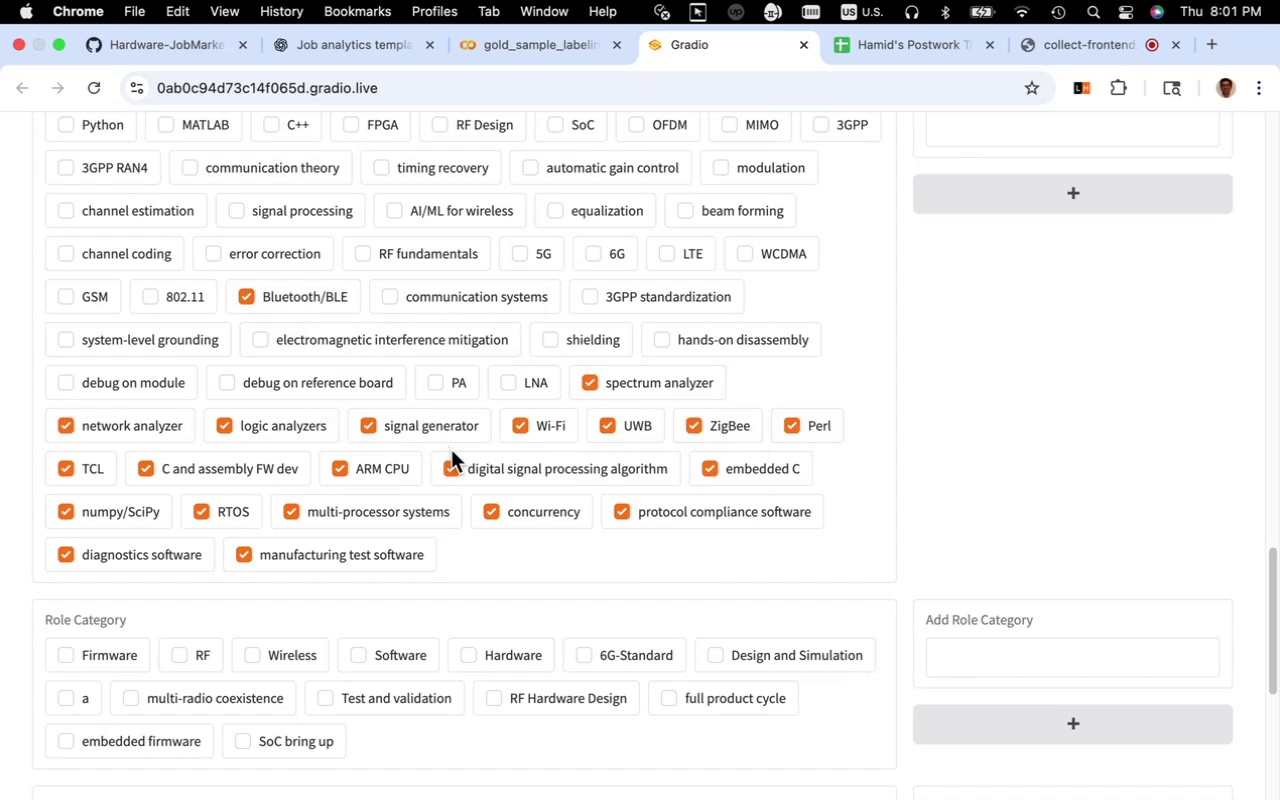 
scroll: coordinate [455, 452], scroll_direction: up, amount: 6.0
 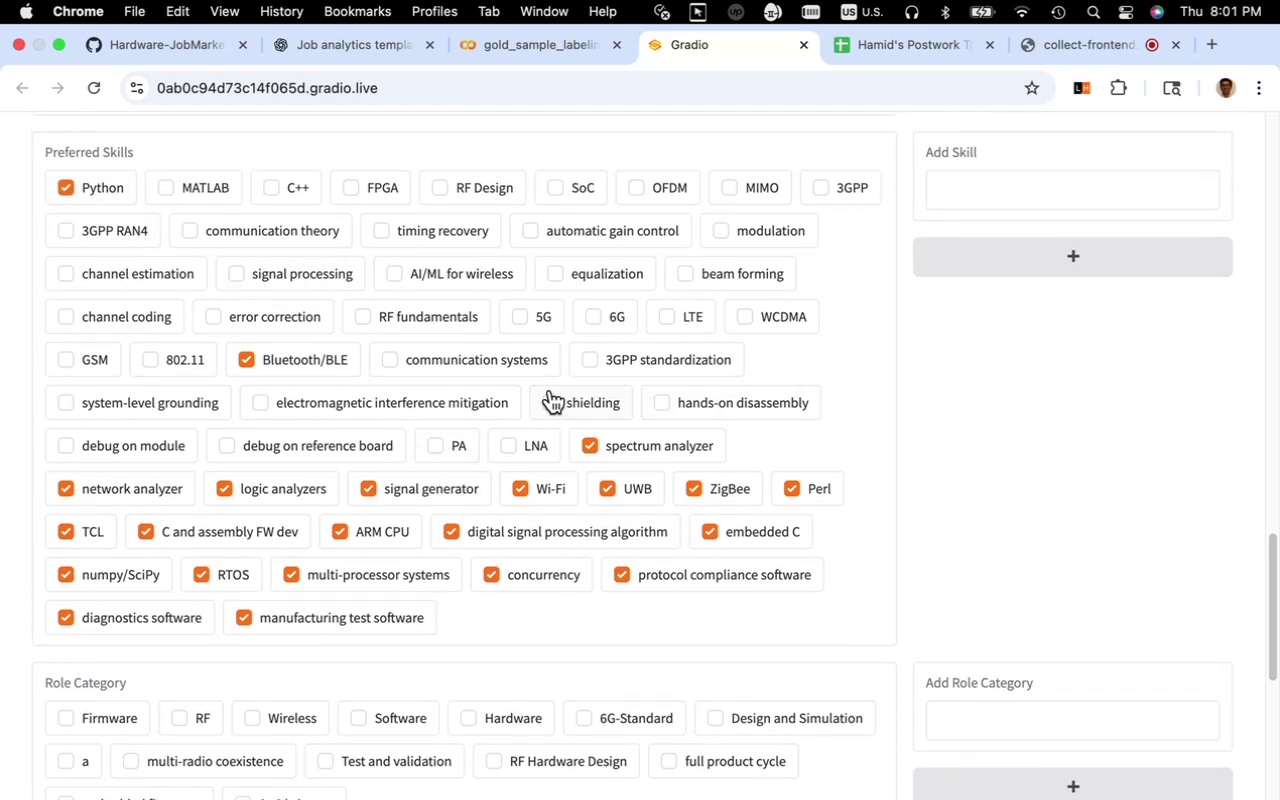 
wait(6.26)
 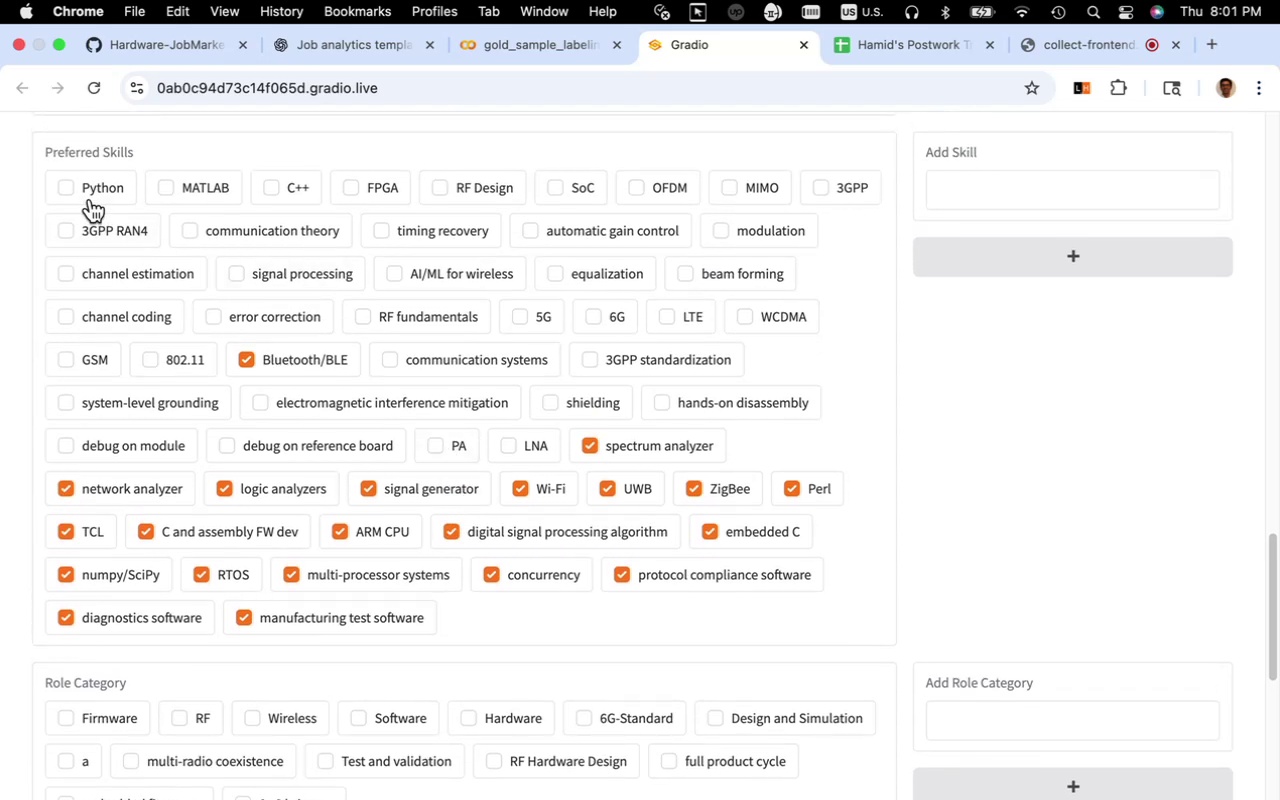 
scroll: coordinate [550, 391], scroll_direction: up, amount: 35.0
 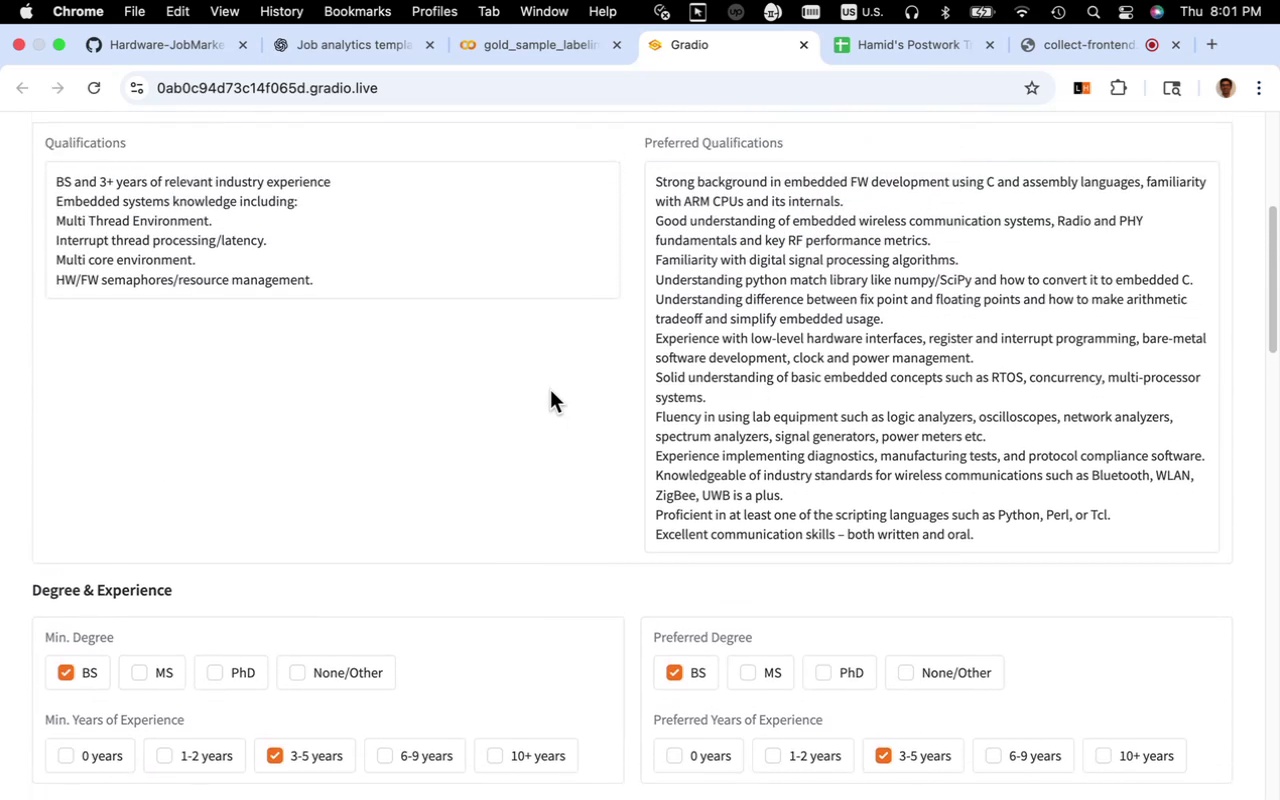 
scroll: coordinate [638, 455], scroll_direction: down, amount: 47.0
 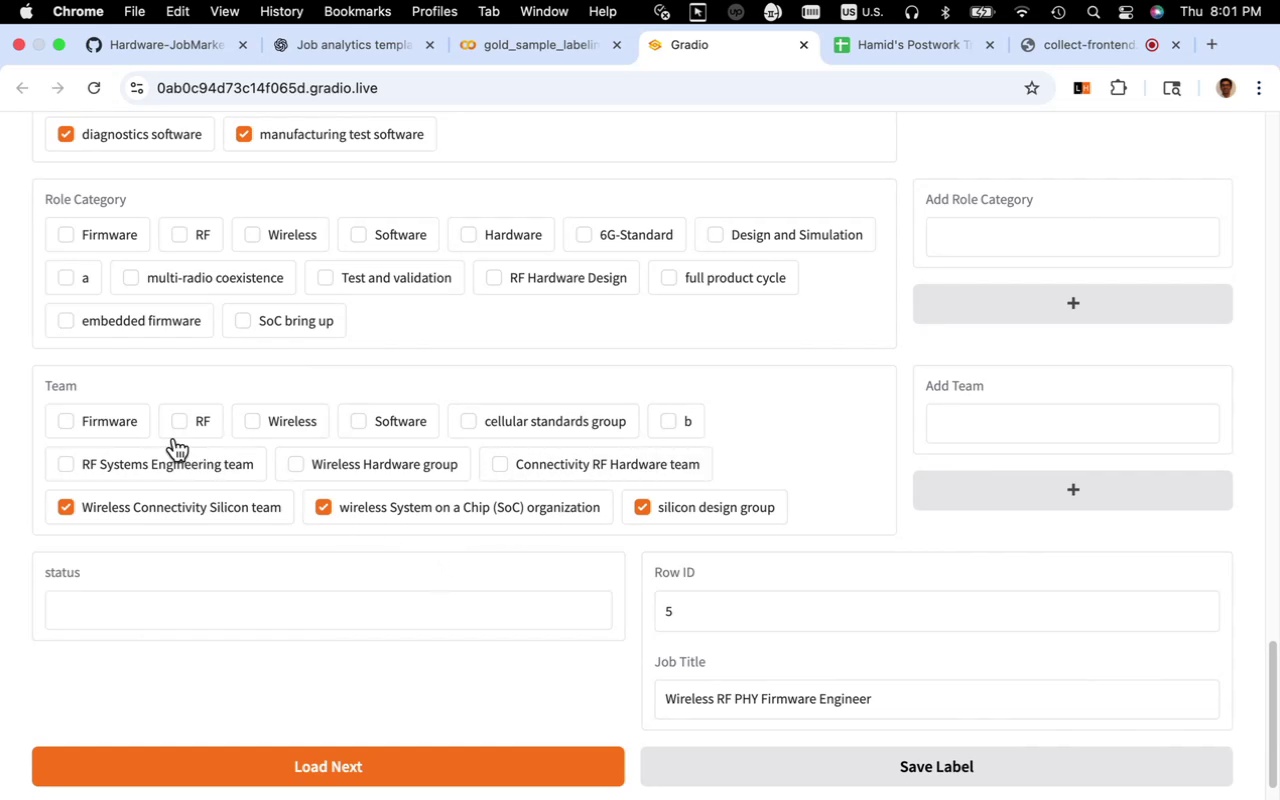 
scroll: coordinate [365, 481], scroll_direction: up, amount: 3.0
 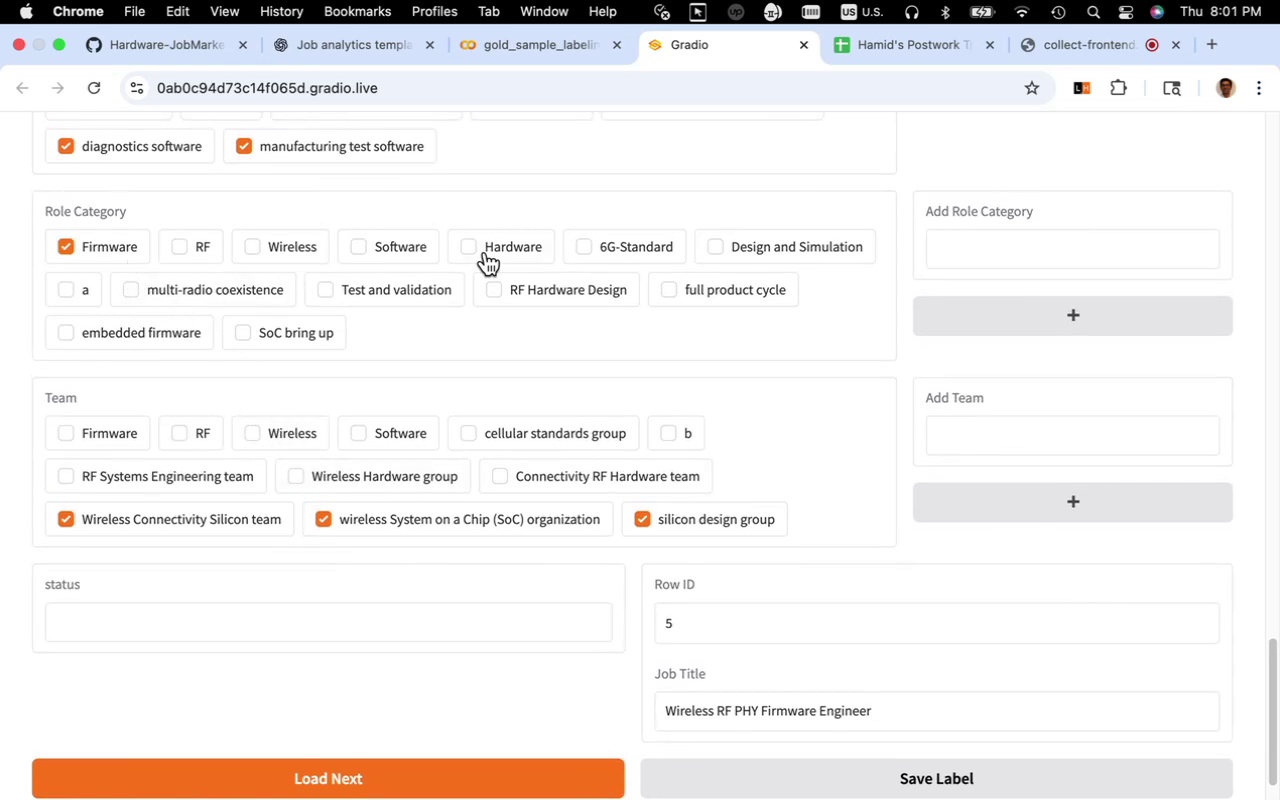 
left_click([487, 246])
 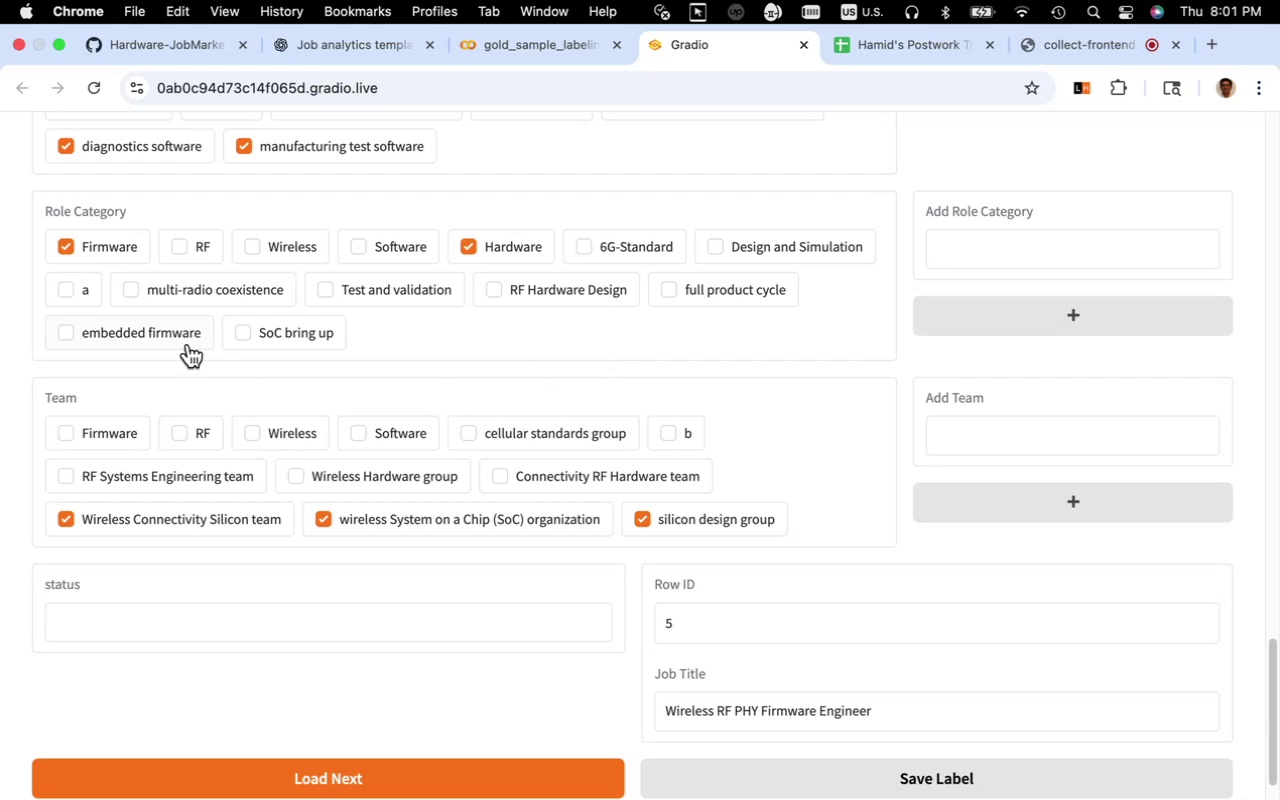 
left_click([188, 340])
 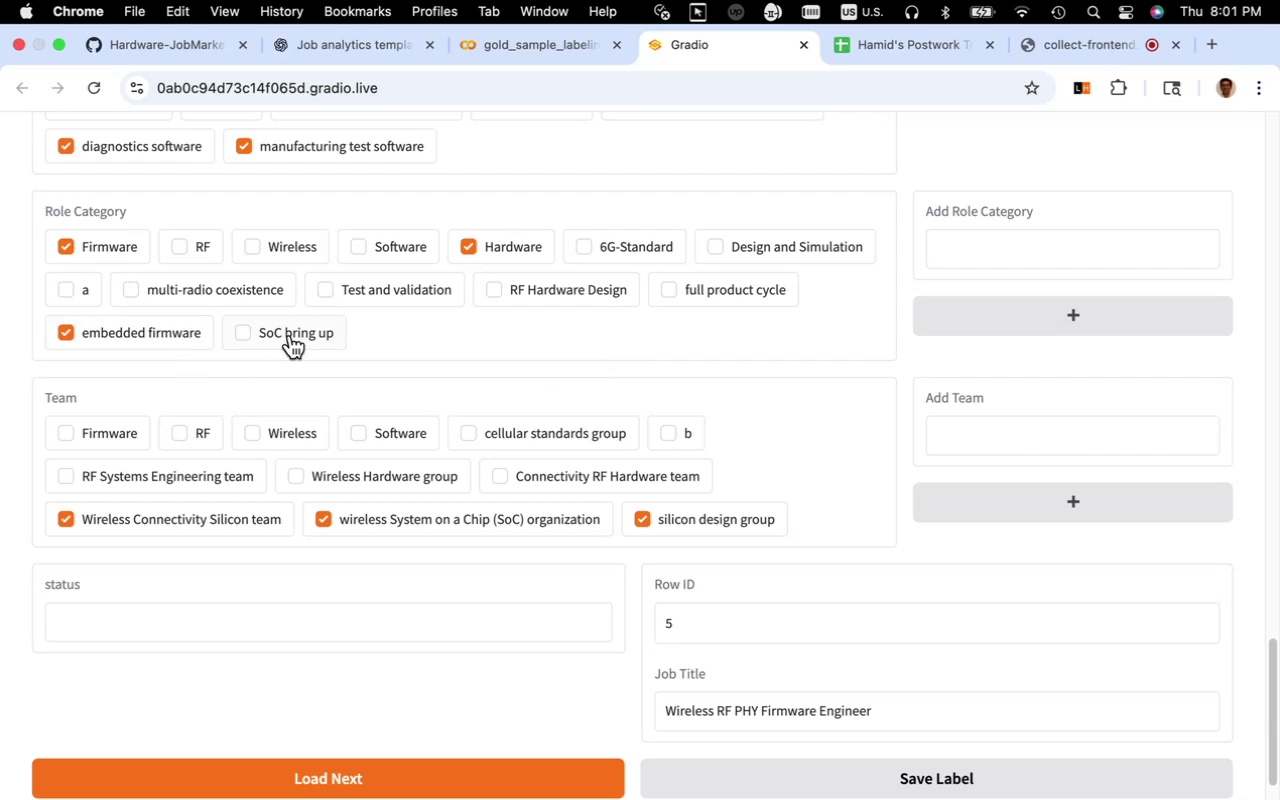 
left_click([290, 335])
 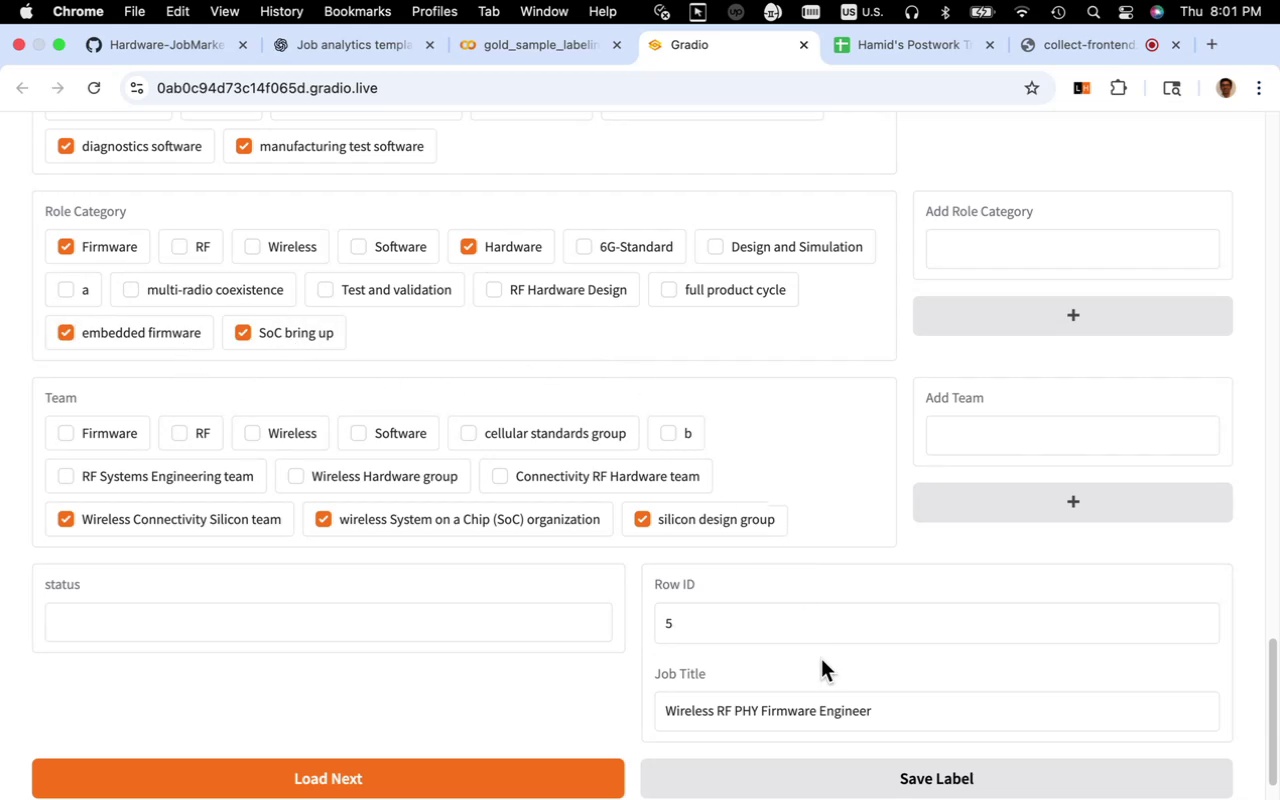 
left_click([862, 775])
 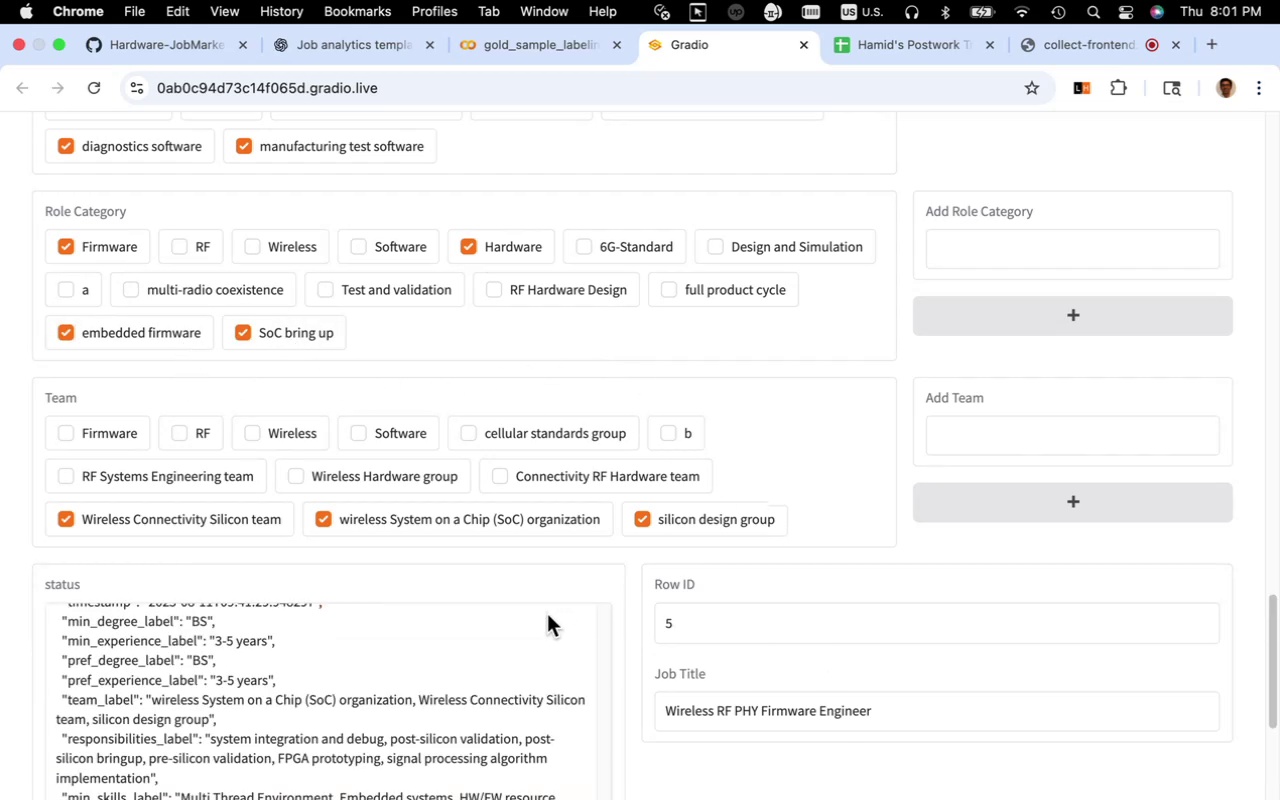 
scroll: coordinate [532, 620], scroll_direction: down, amount: 20.0
 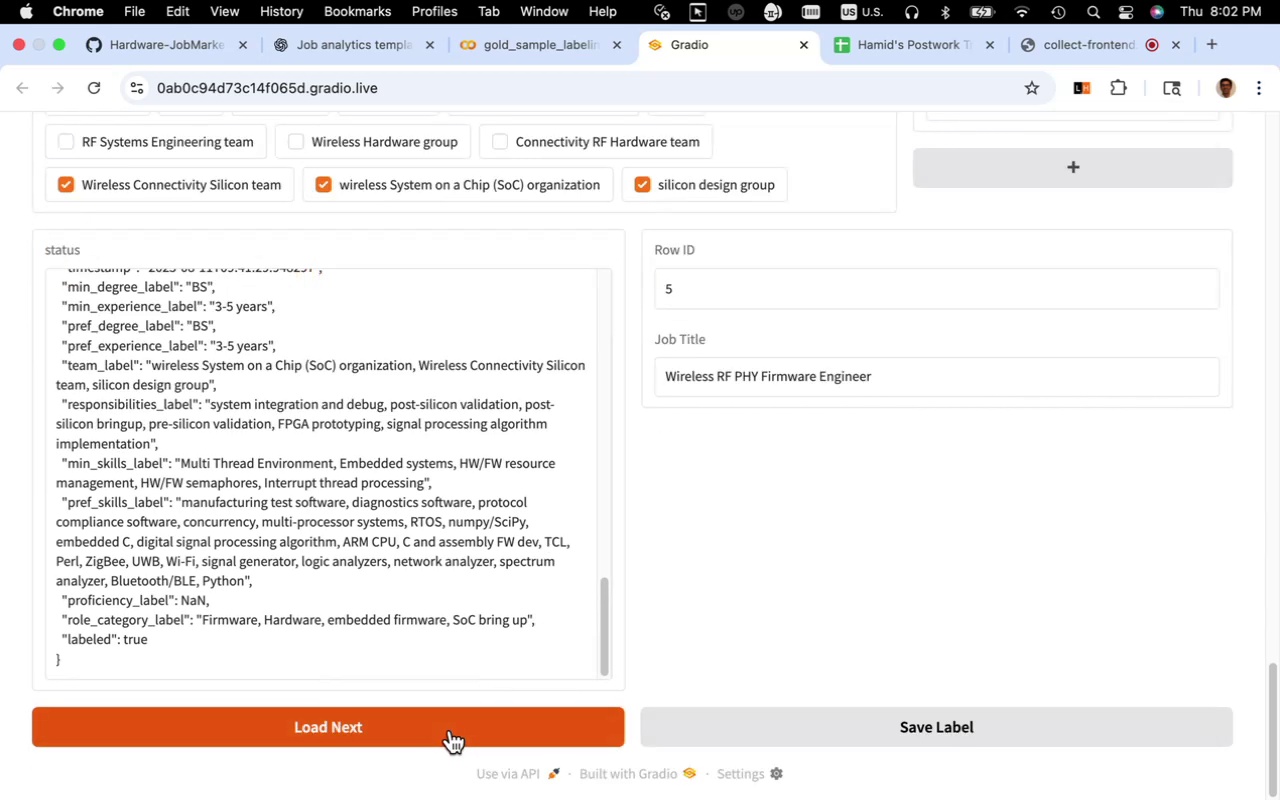 
left_click([450, 730])
 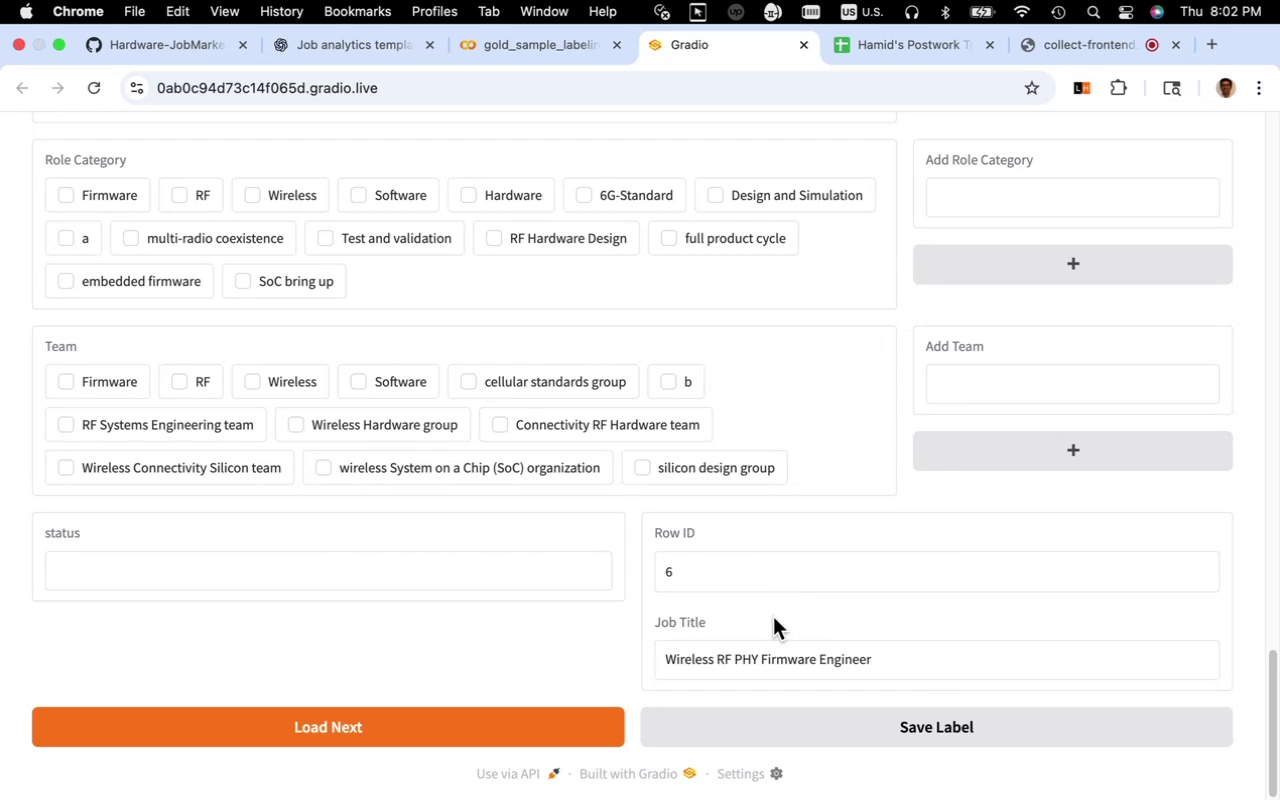 
wait(43.18)
 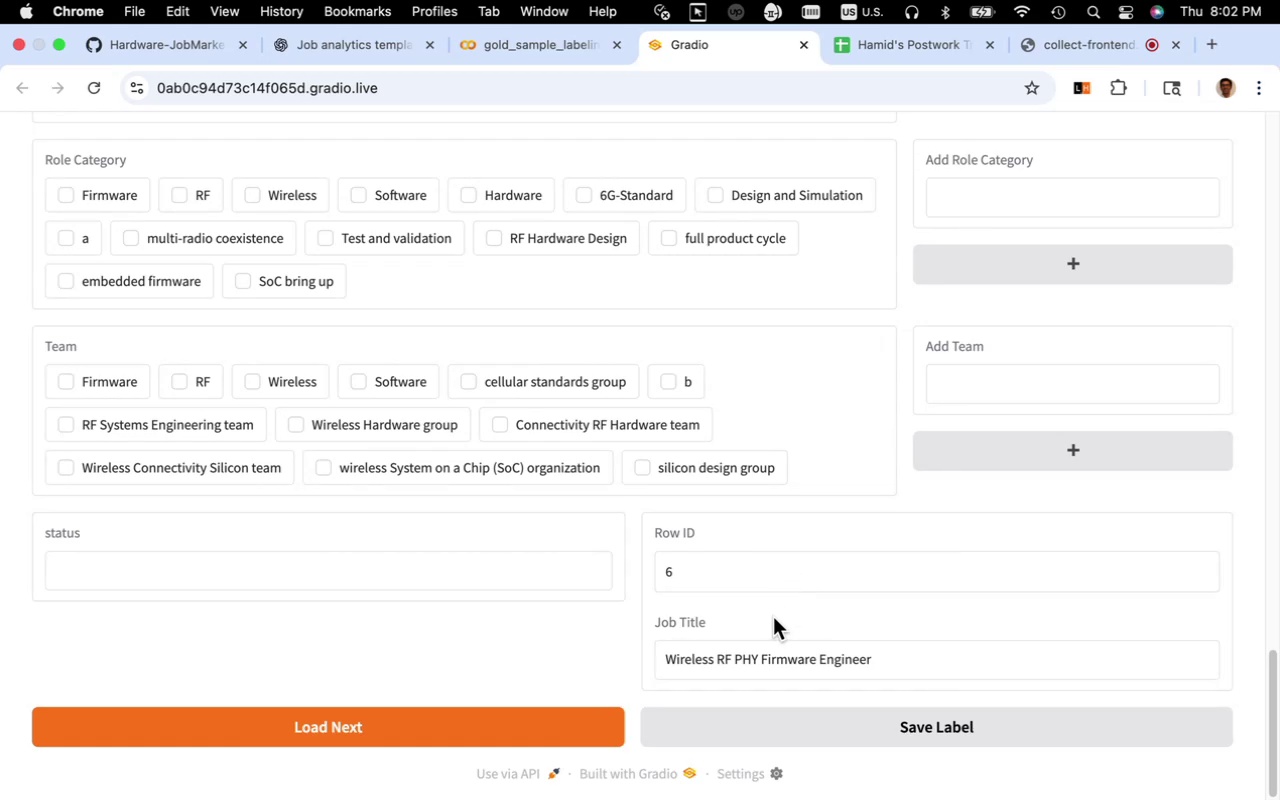 
scroll: coordinate [498, 651], scroll_direction: up, amount: 11.0
 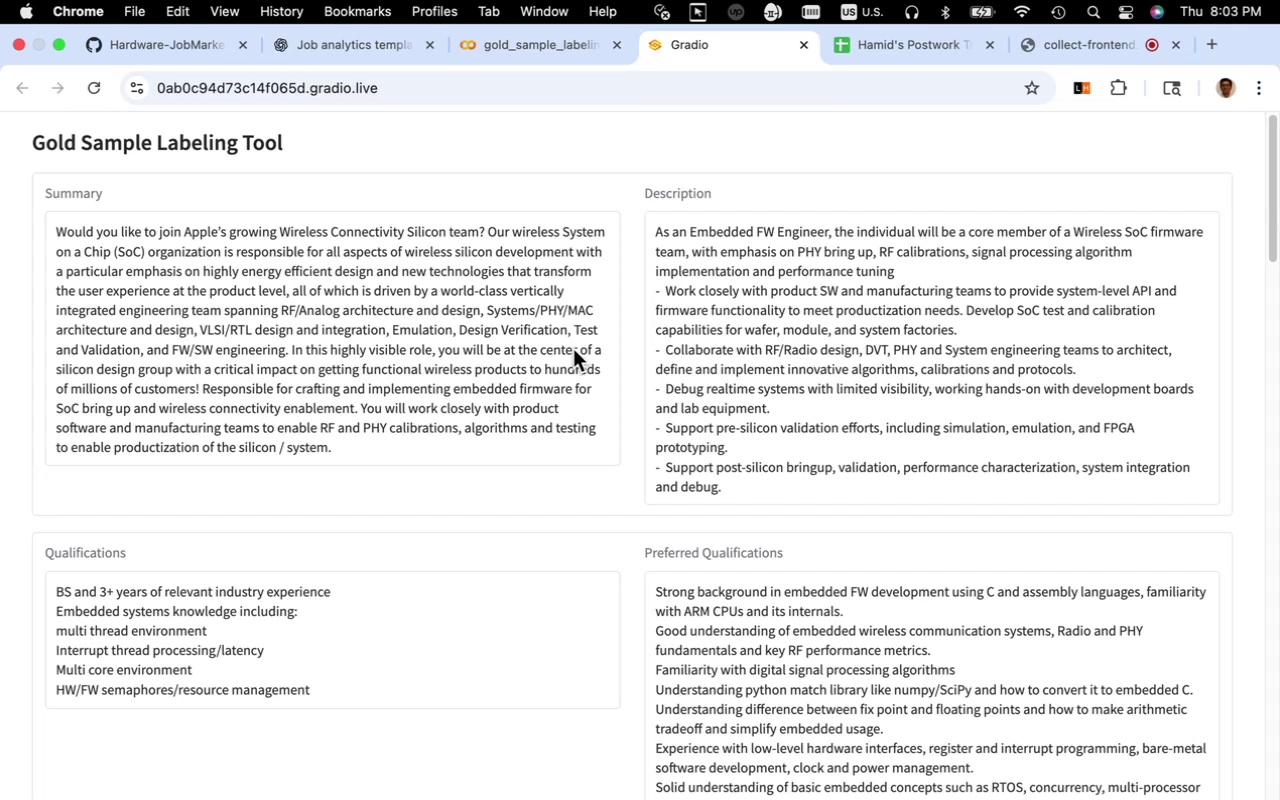 
wait(19.1)
 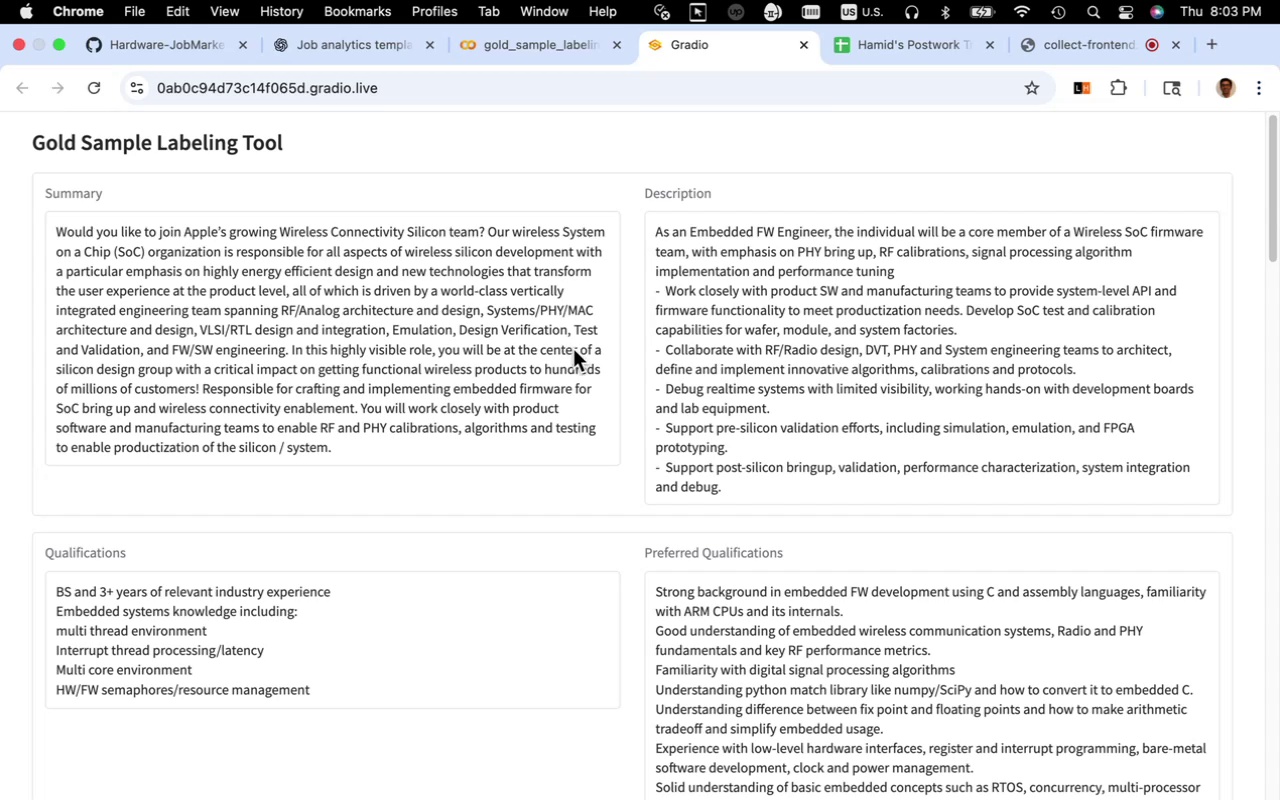 
scroll: coordinate [614, 463], scroll_direction: down, amount: 20.0
 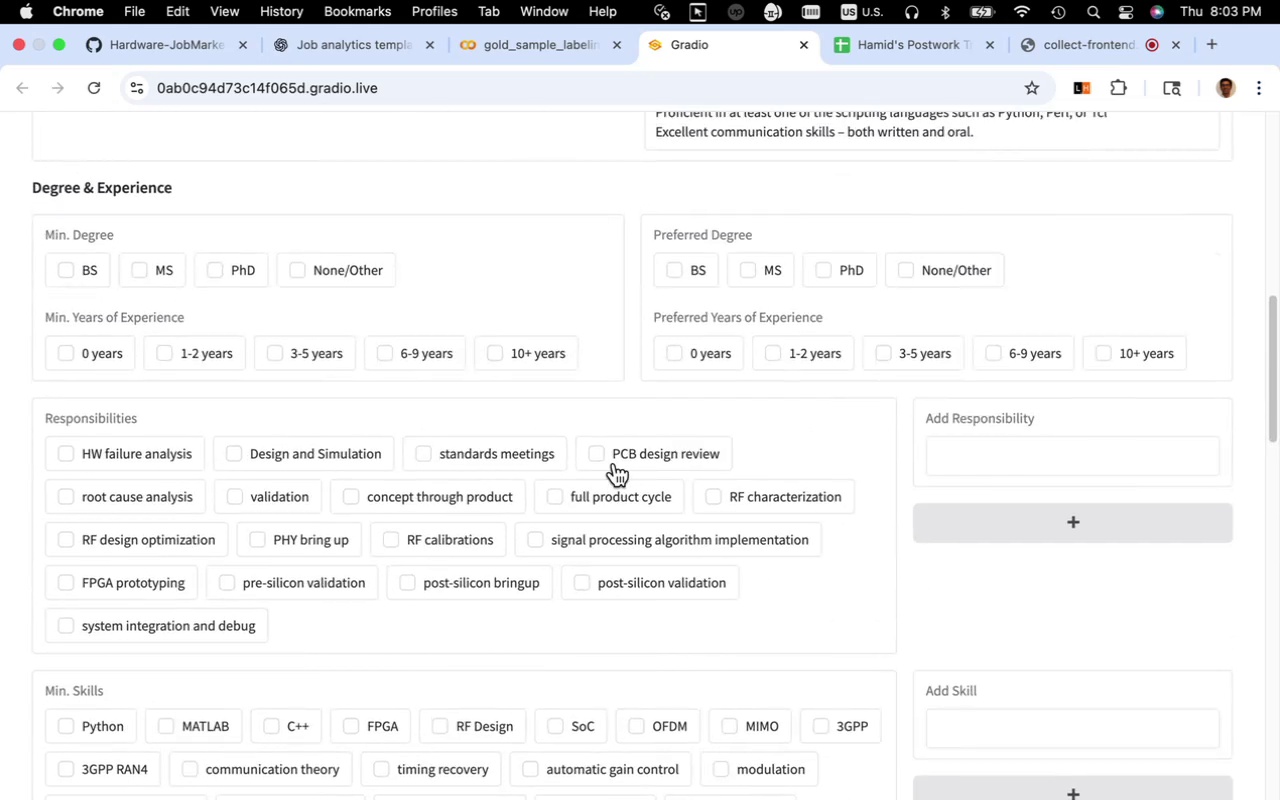 
scroll: coordinate [614, 463], scroll_direction: up, amount: 2.0
 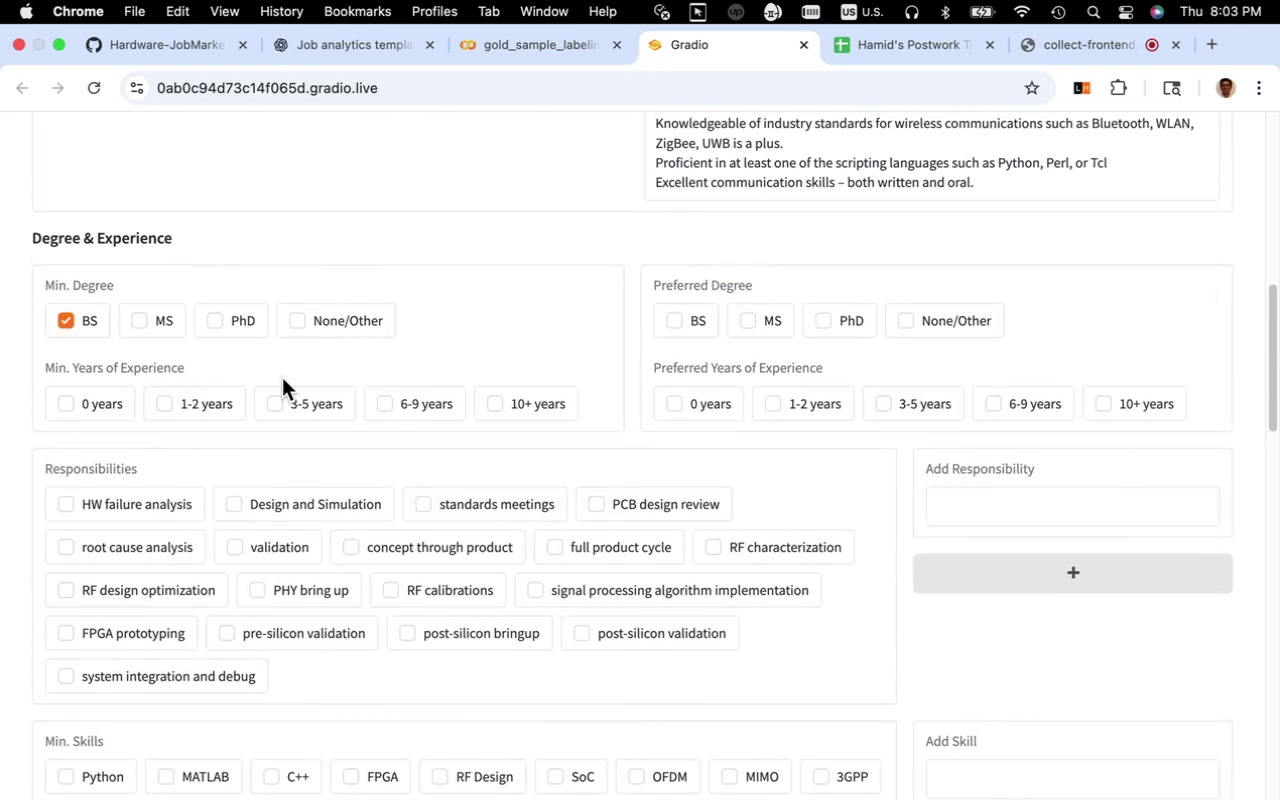 
left_click([305, 411])
 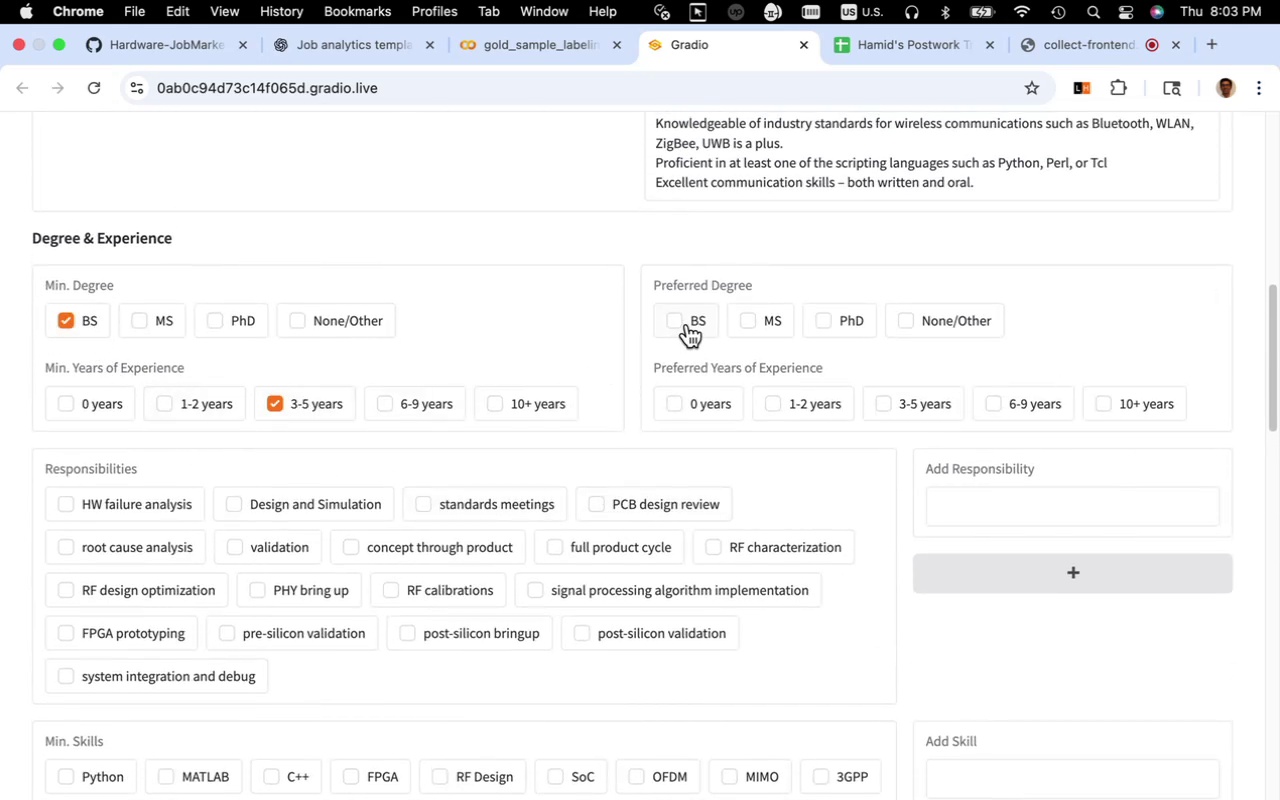 
left_click([687, 324])
 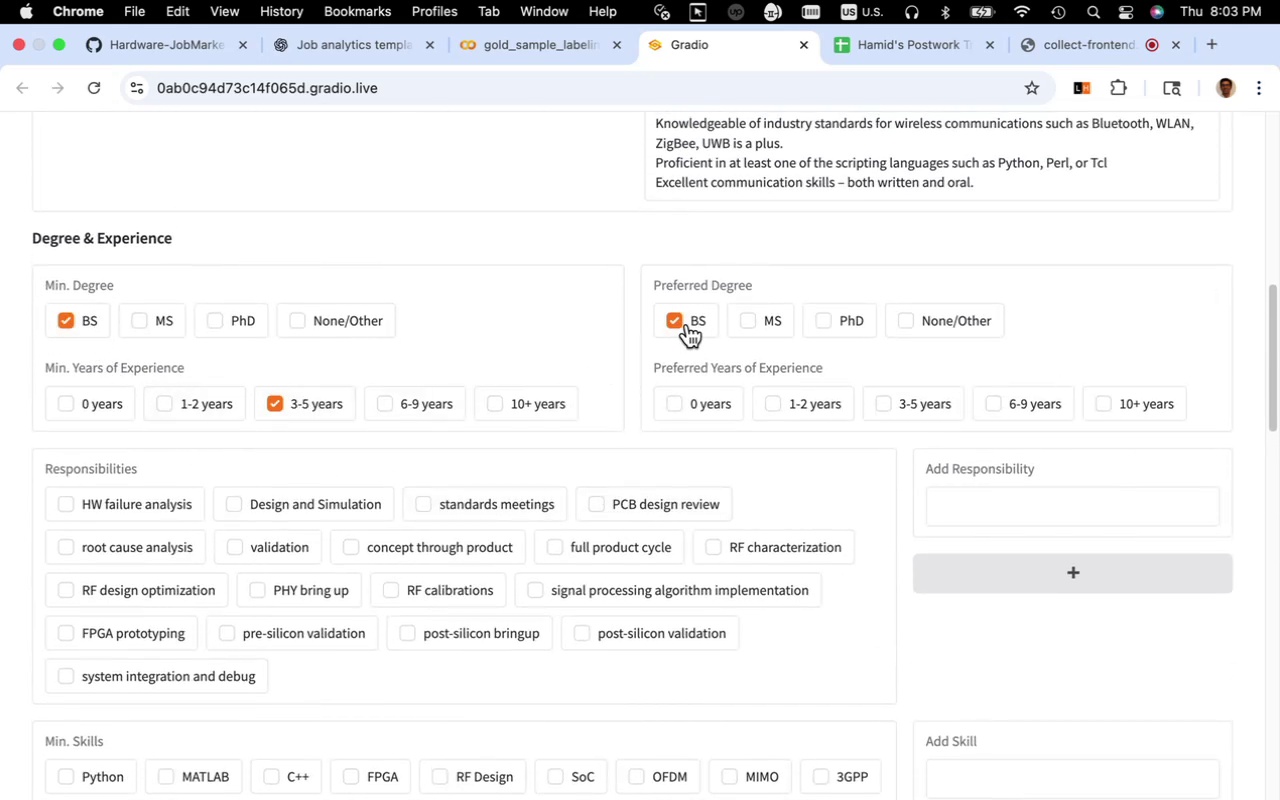 
left_click([687, 324])
 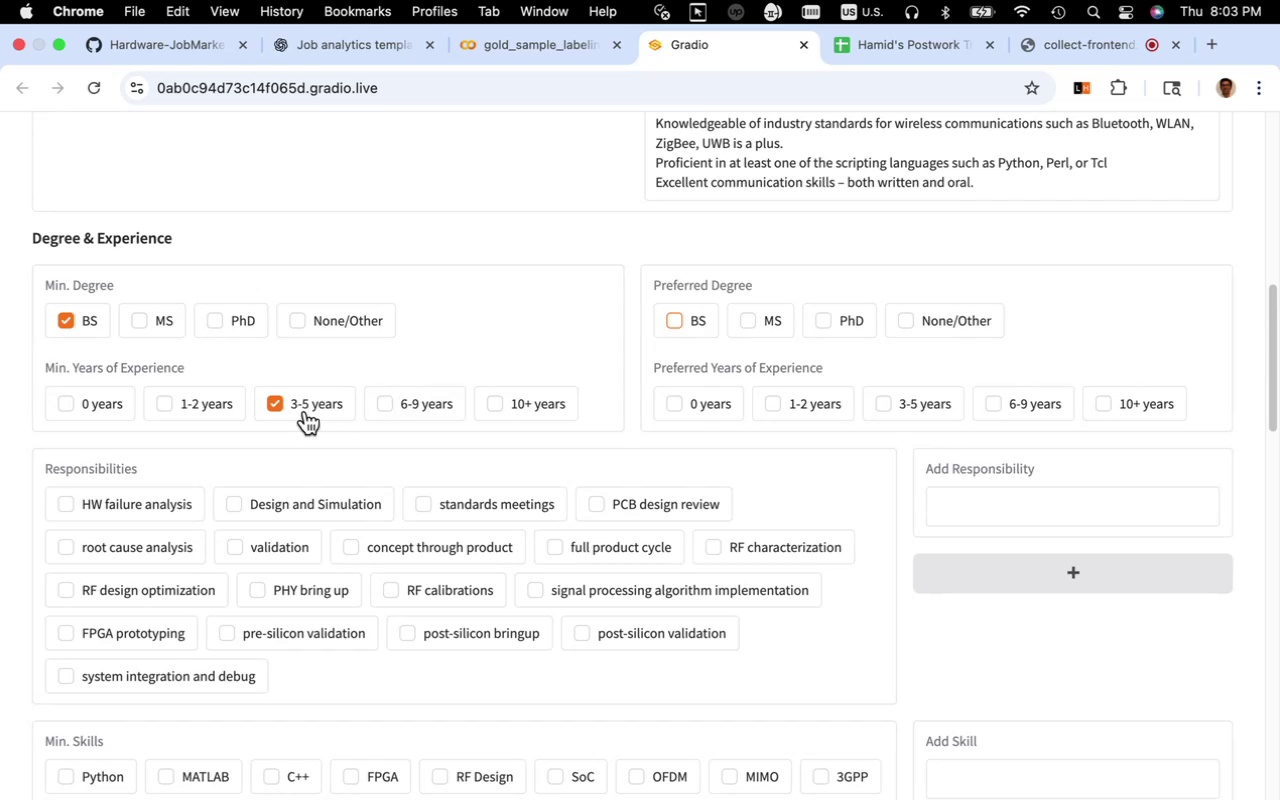 
left_click([305, 411])
 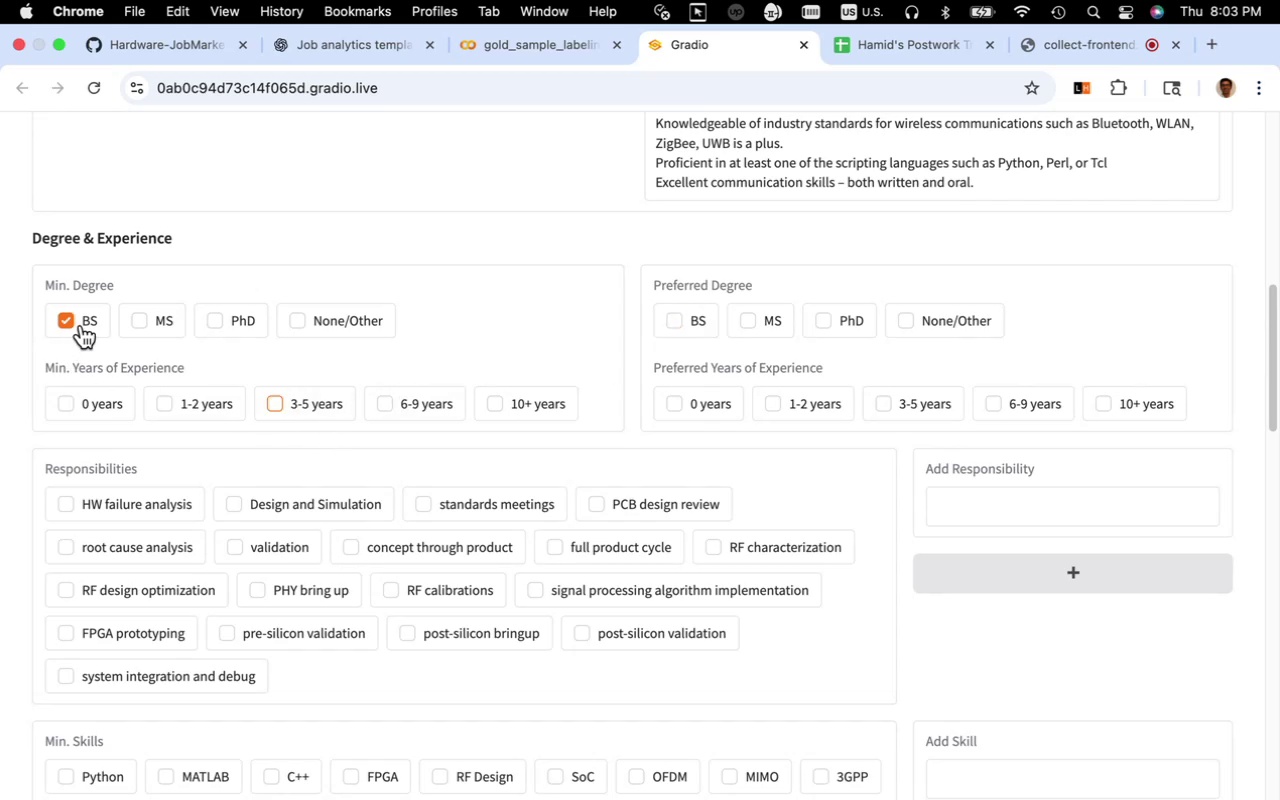 
left_click([81, 325])
 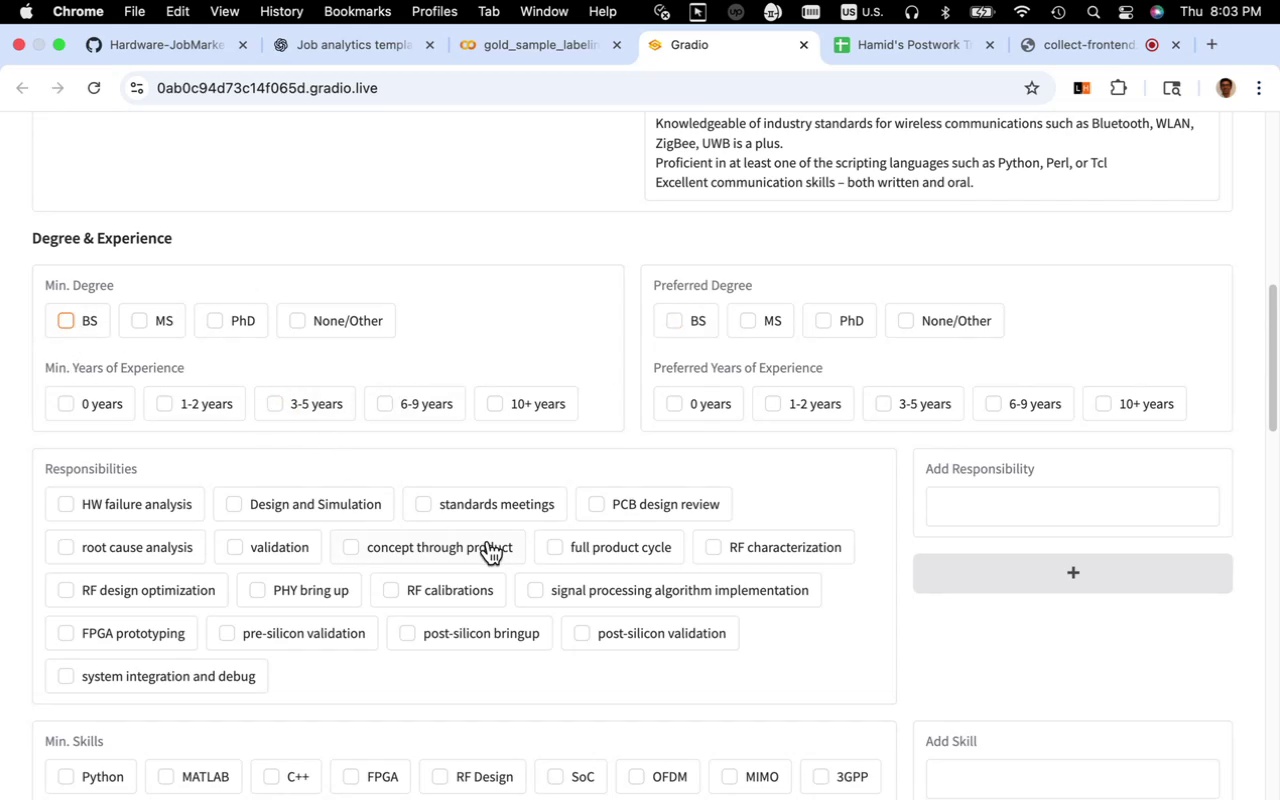 
scroll: coordinate [488, 541], scroll_direction: down, amount: 63.0
 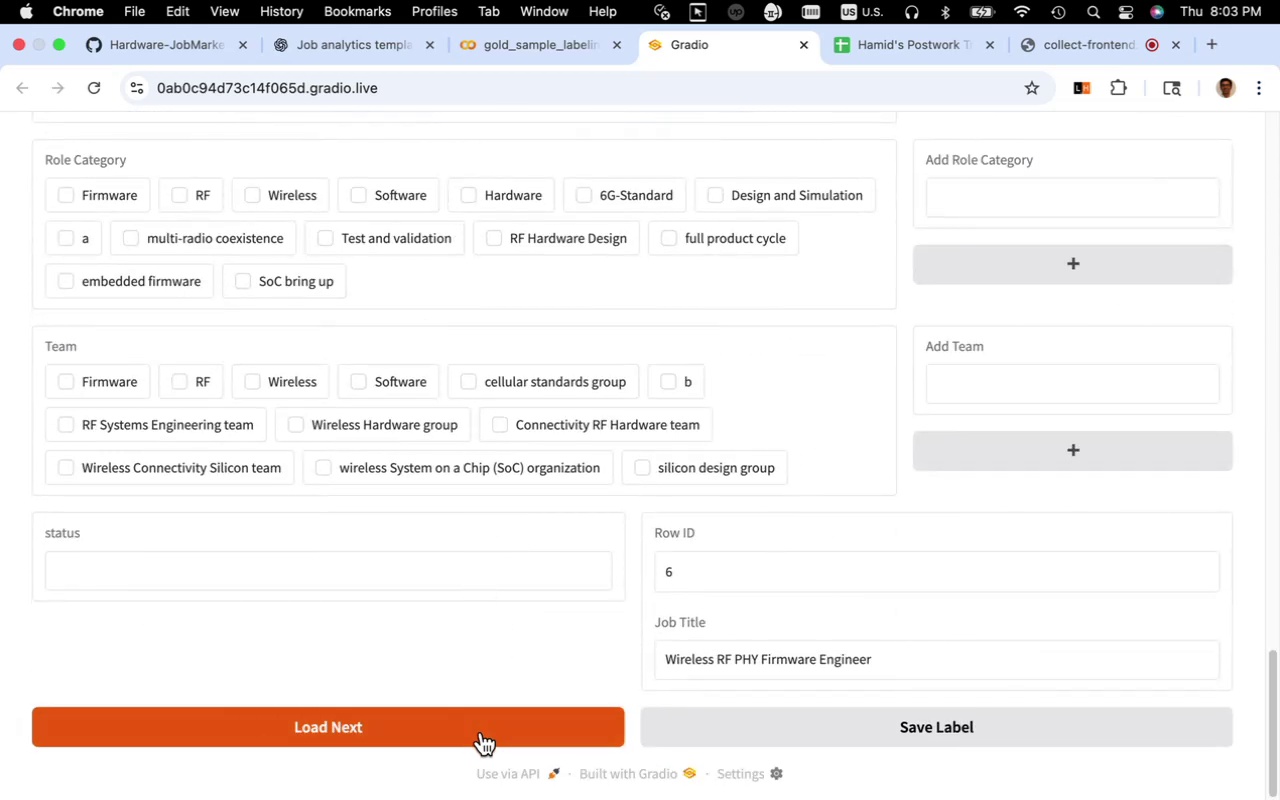 
left_click([481, 732])
 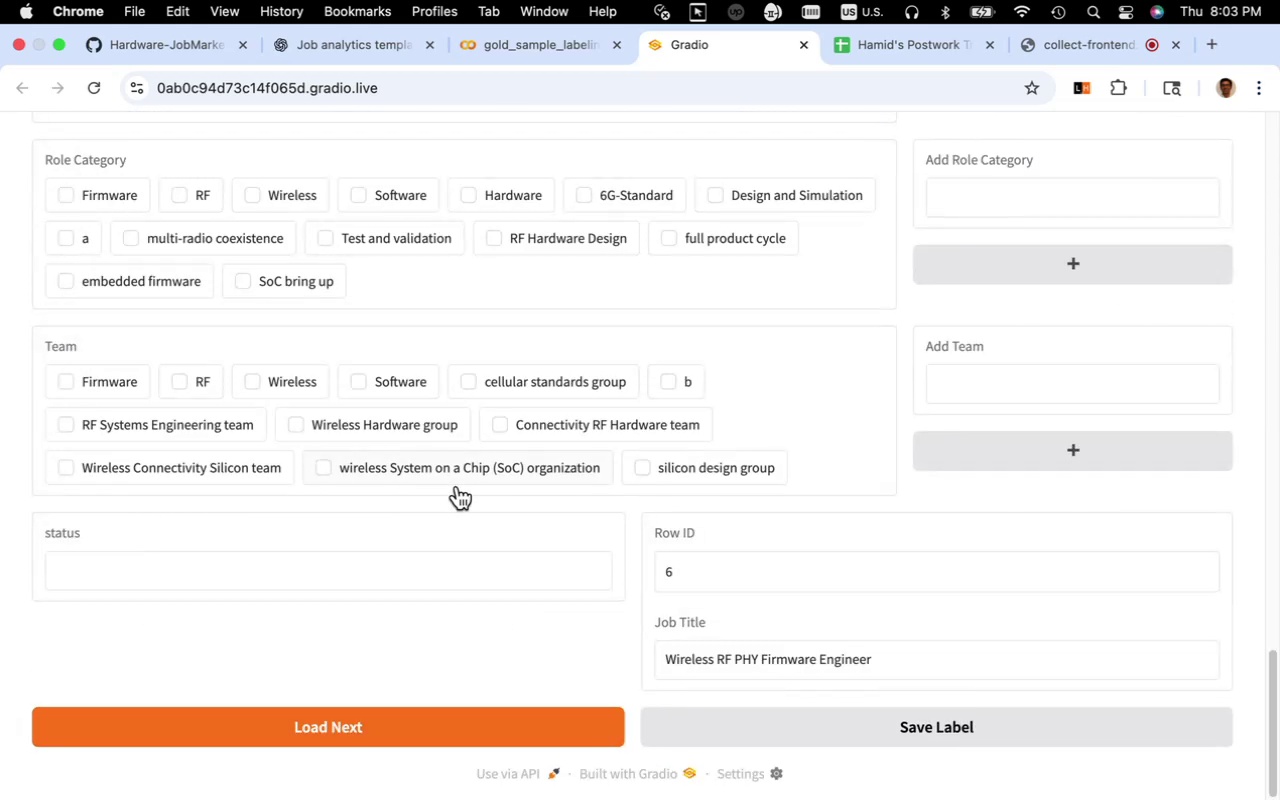 
scroll: coordinate [469, 550], scroll_direction: up, amount: 26.0
 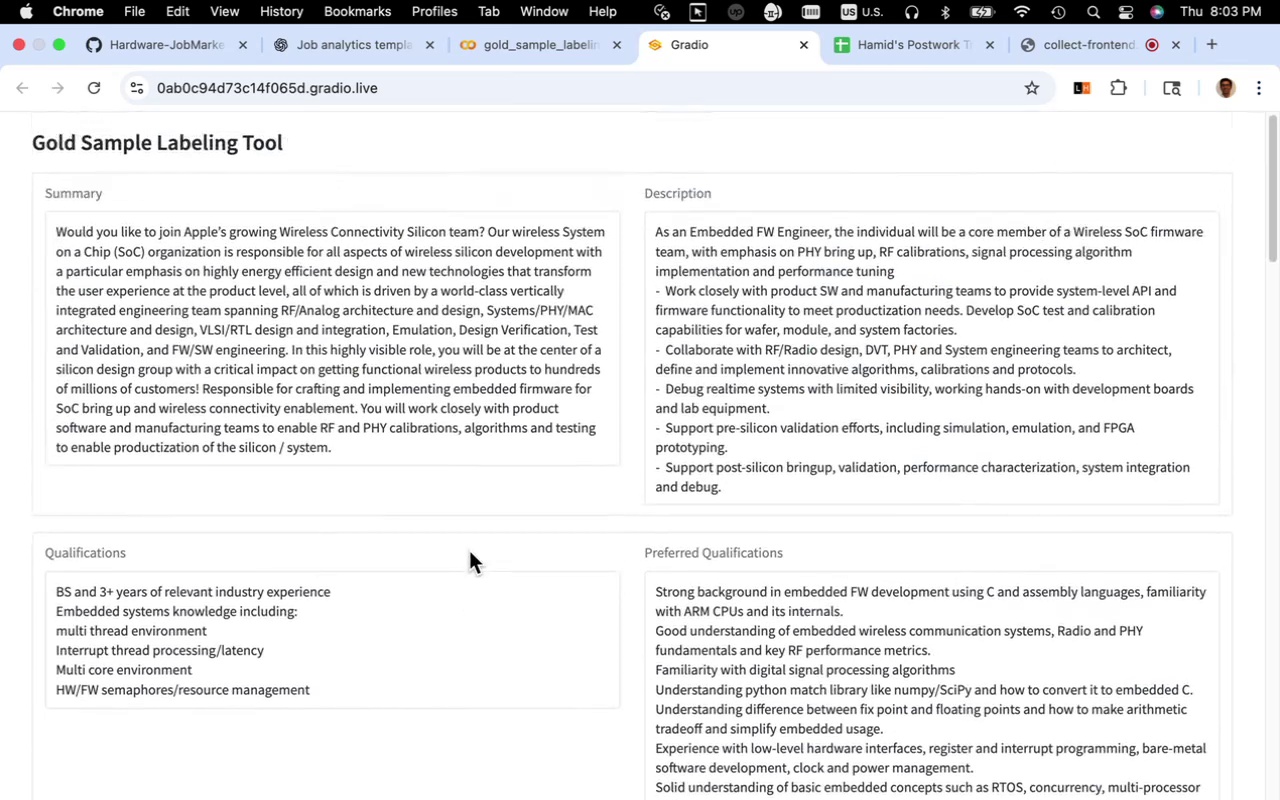 
scroll: coordinate [469, 550], scroll_direction: down, amount: 100.0
 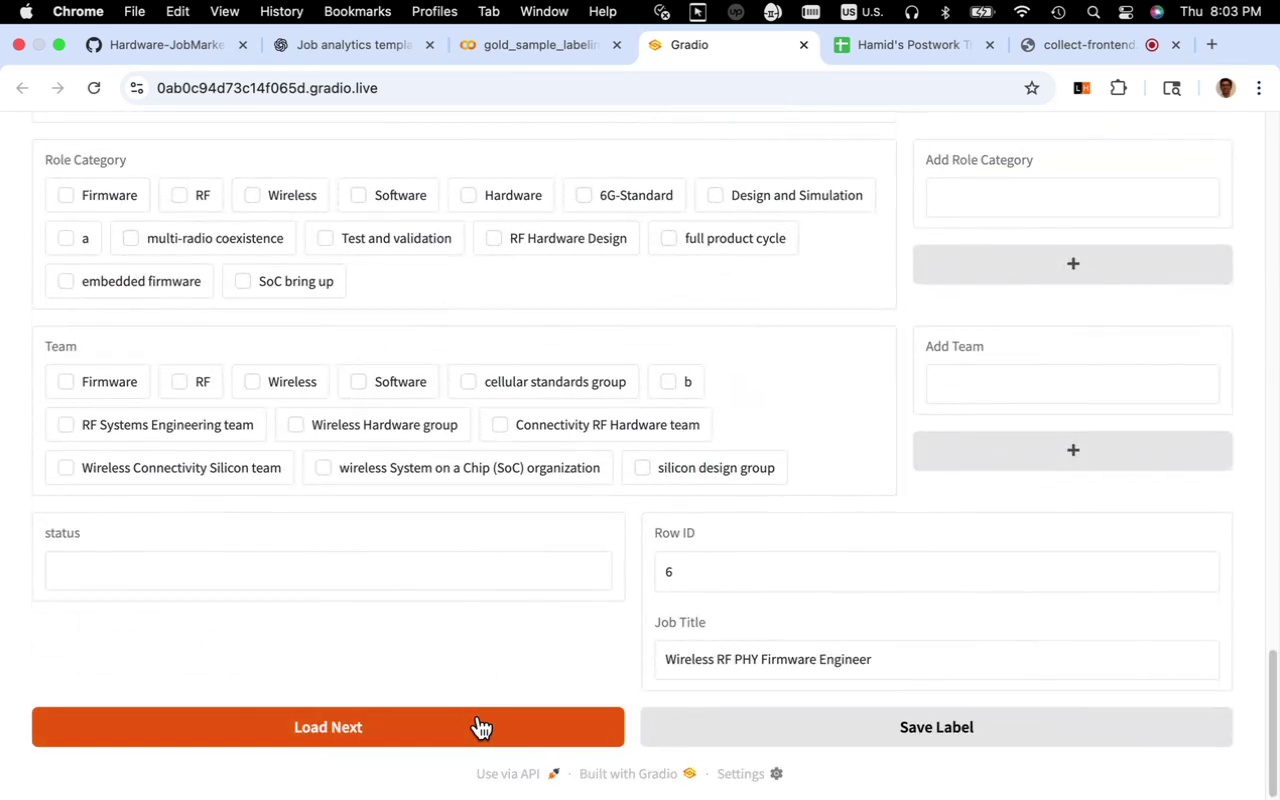 
left_click([478, 716])
 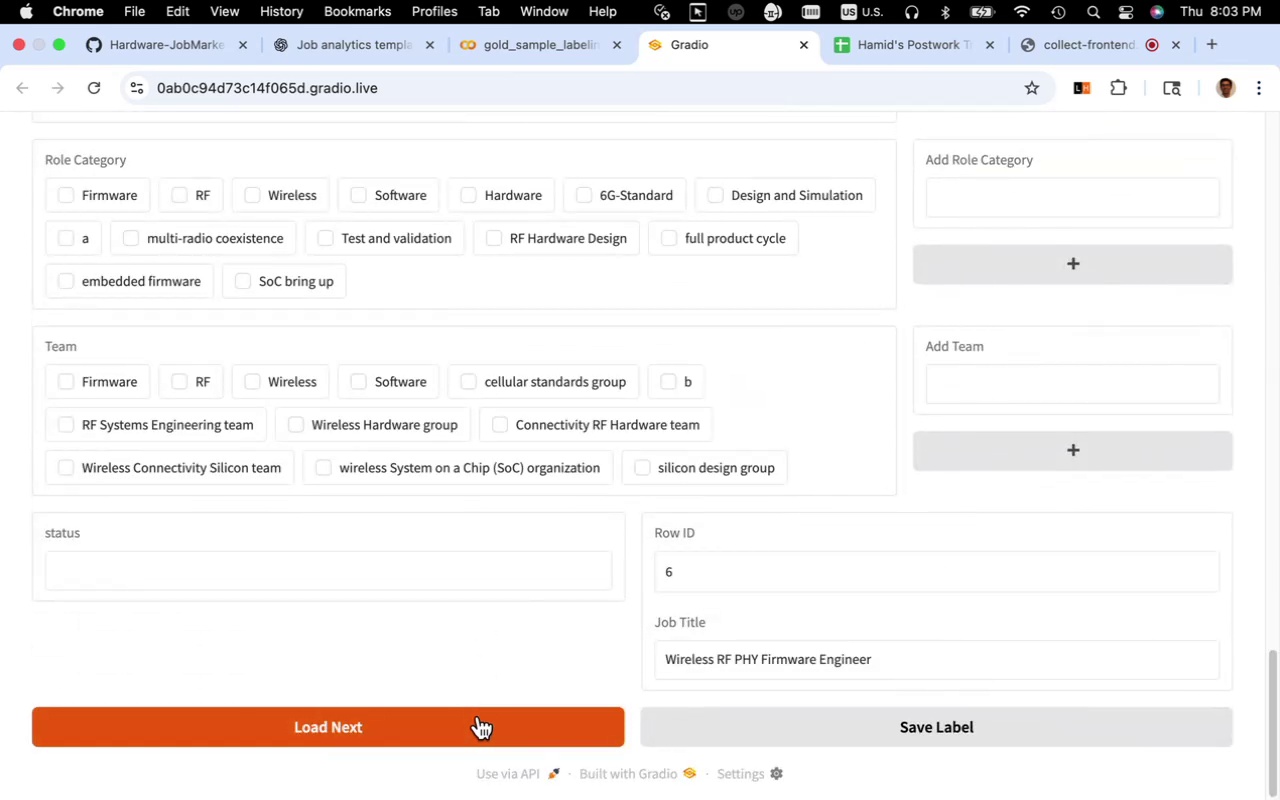 
left_click([478, 716])
 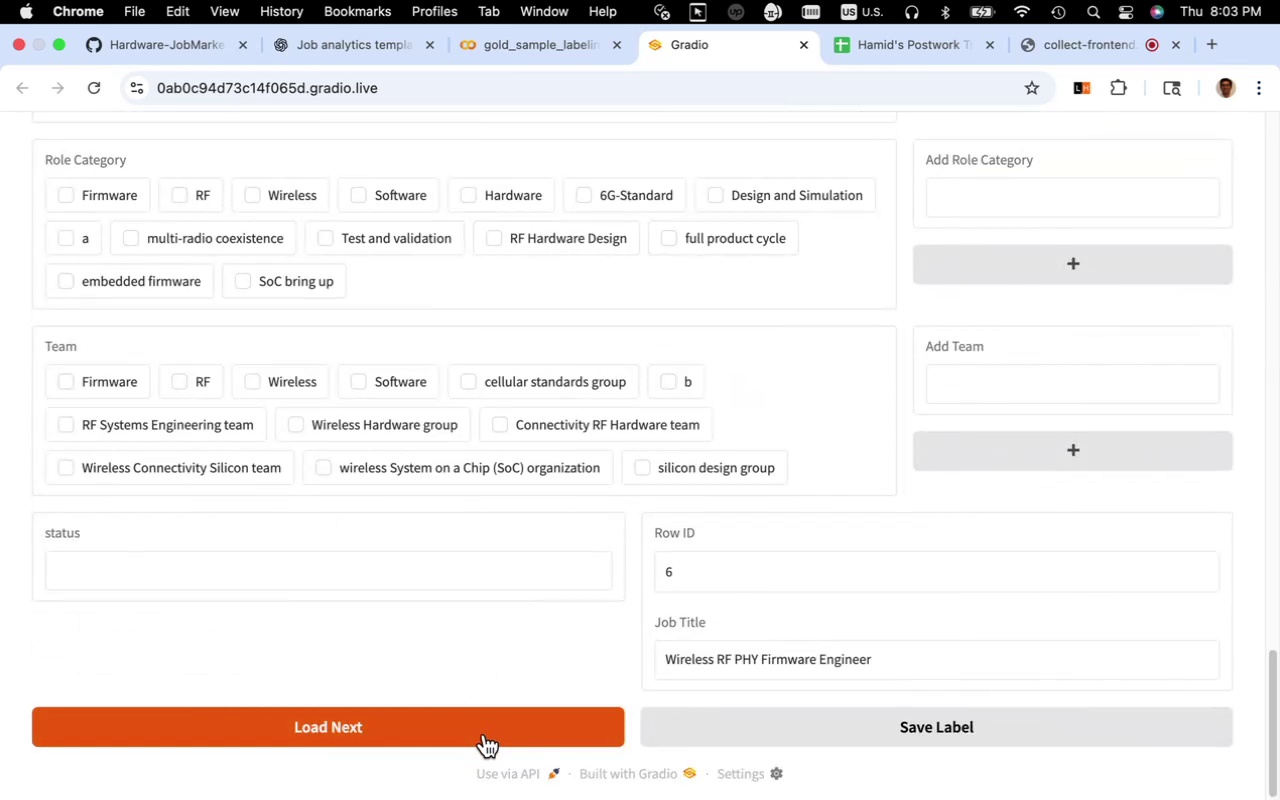 
left_click([485, 731])
 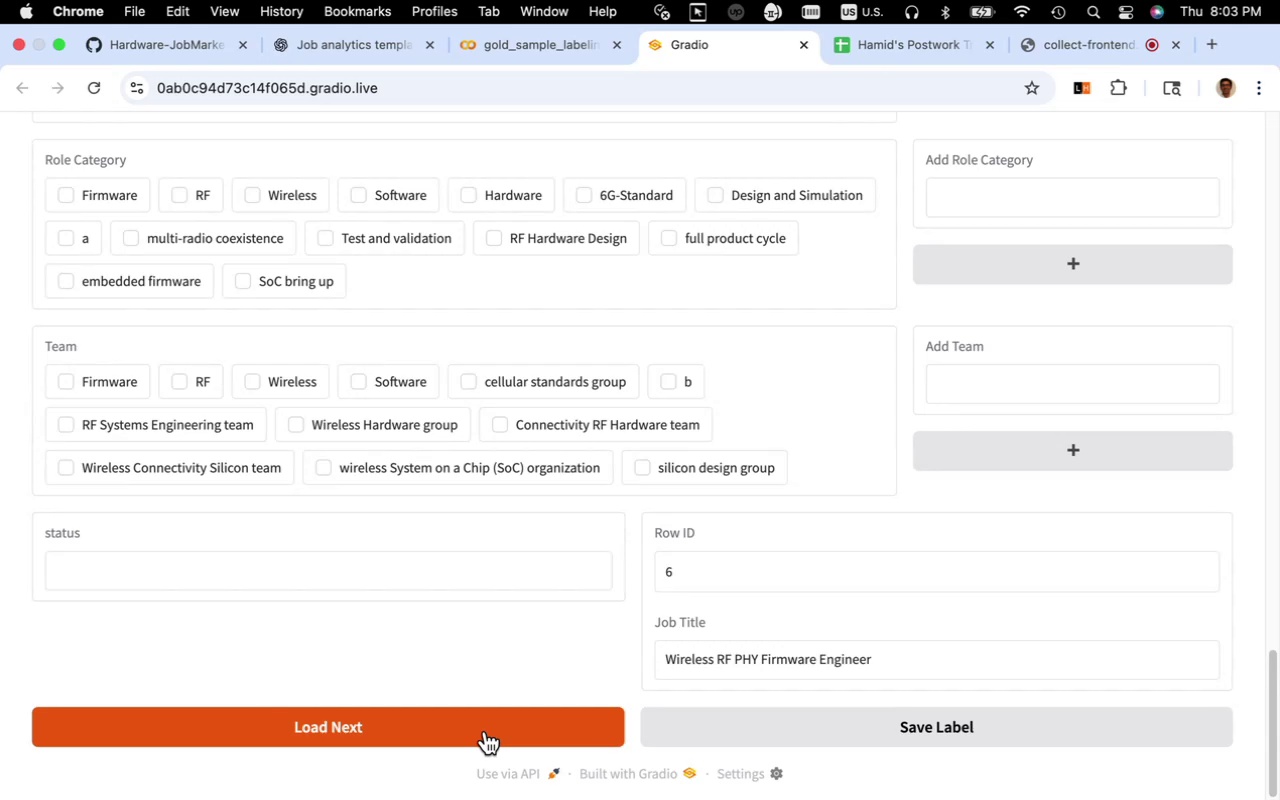 
left_click([485, 731])
 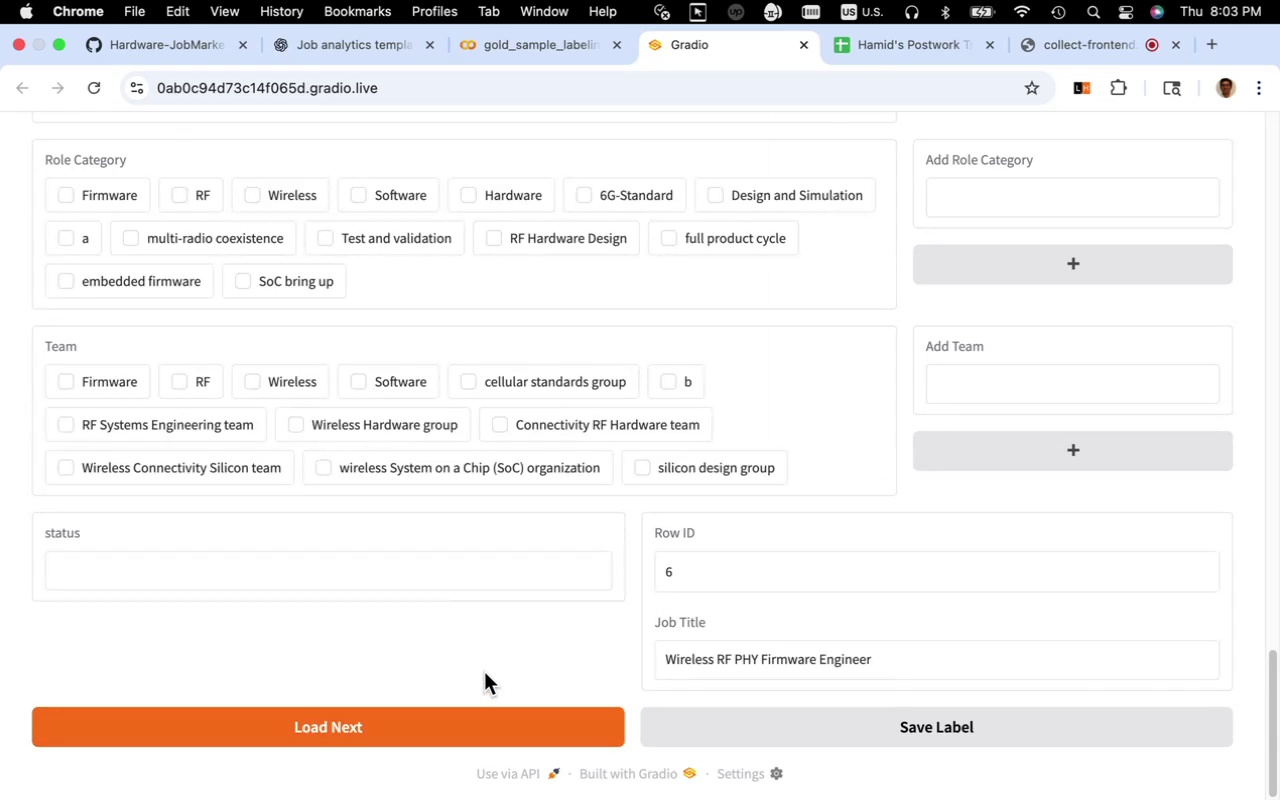 
wait(12.83)
 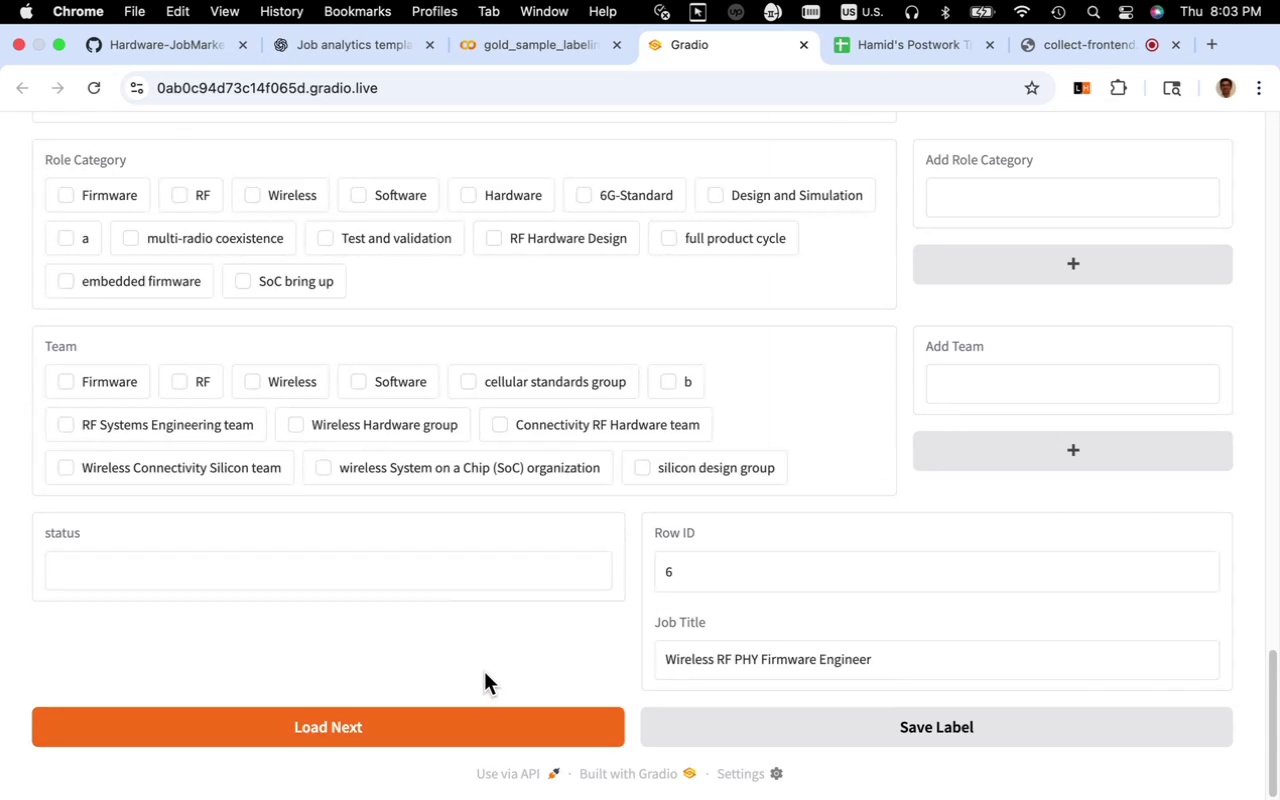 
scroll: coordinate [418, 630], scroll_direction: up, amount: 70.0
 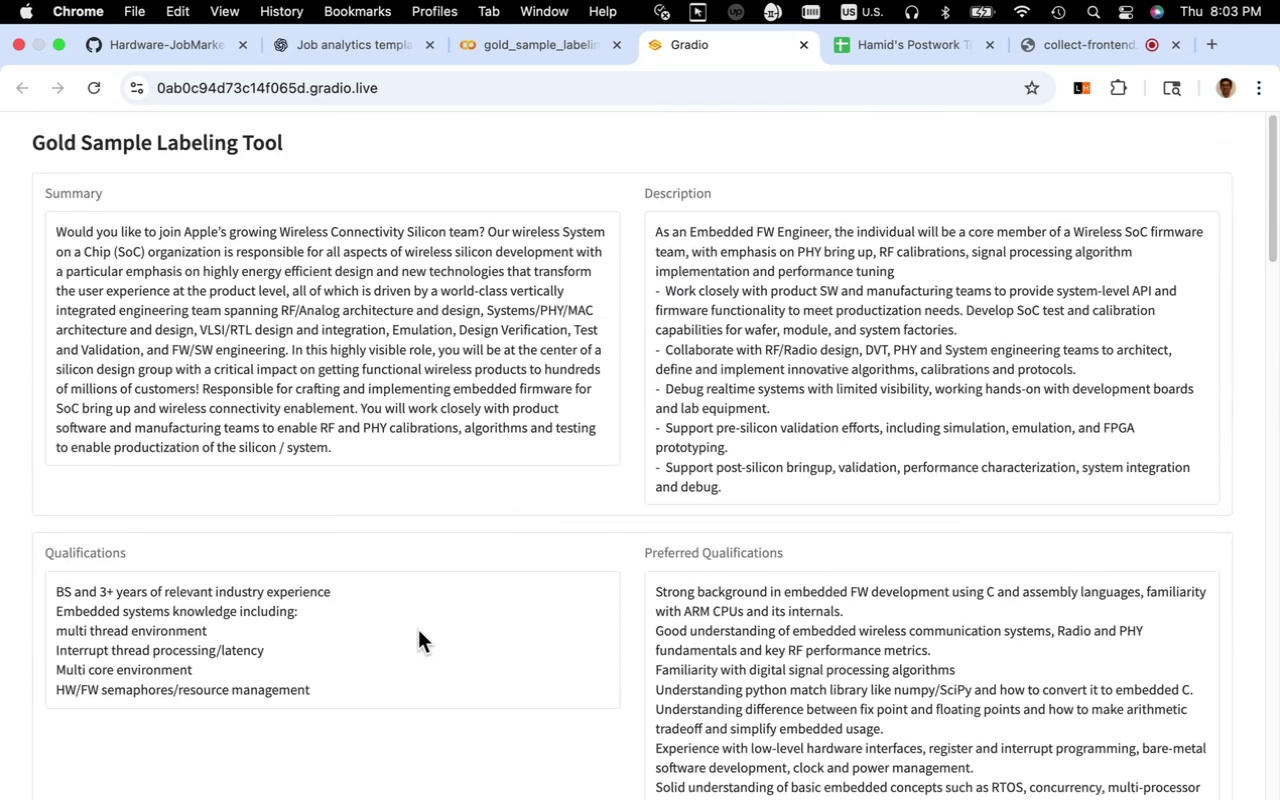 
scroll: coordinate [418, 630], scroll_direction: down, amount: 16.0
 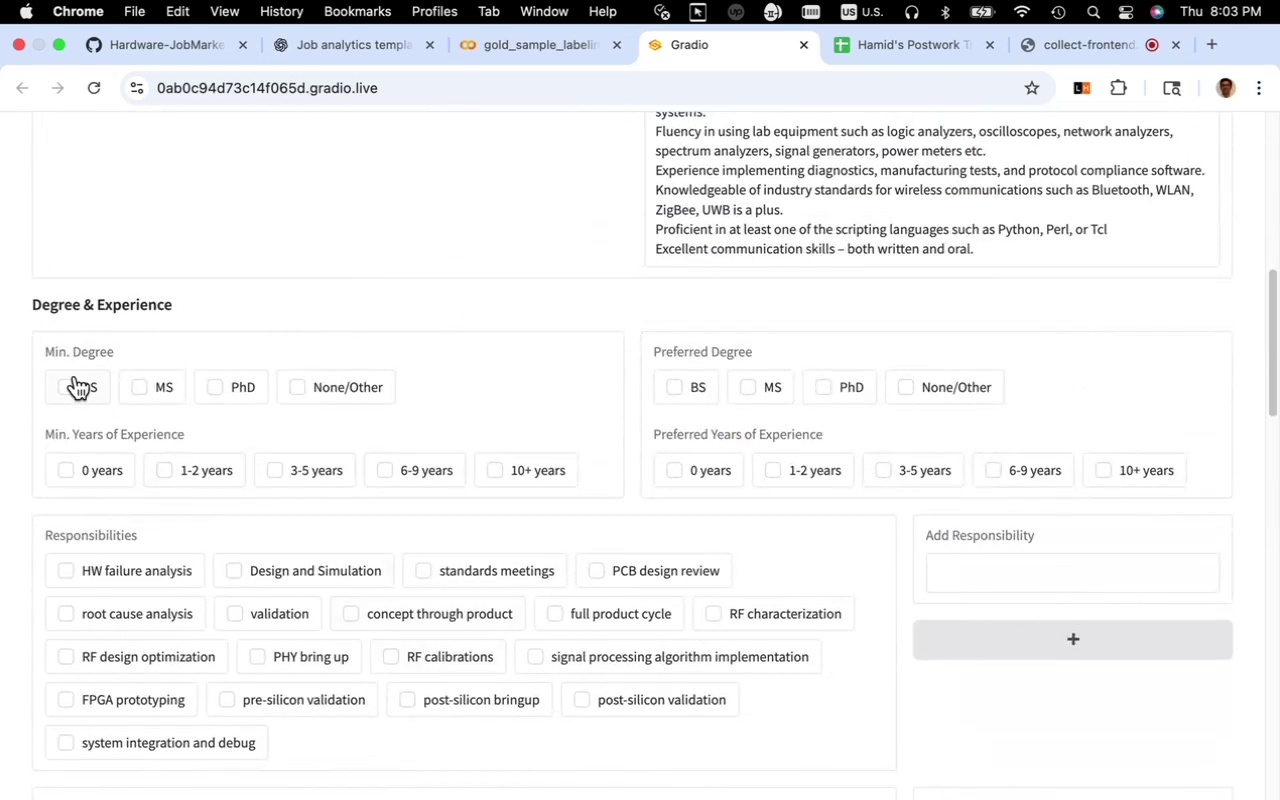 
left_click([75, 376])
 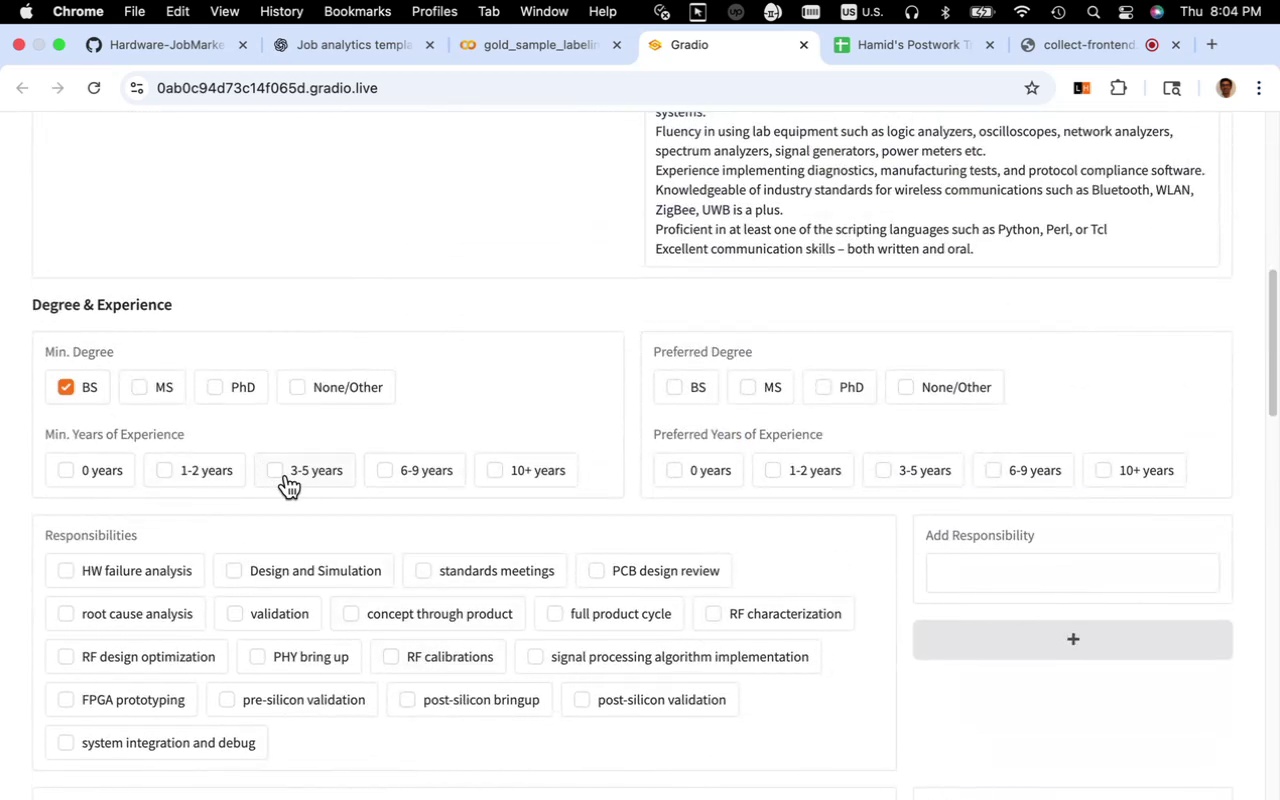 
left_click([286, 475])
 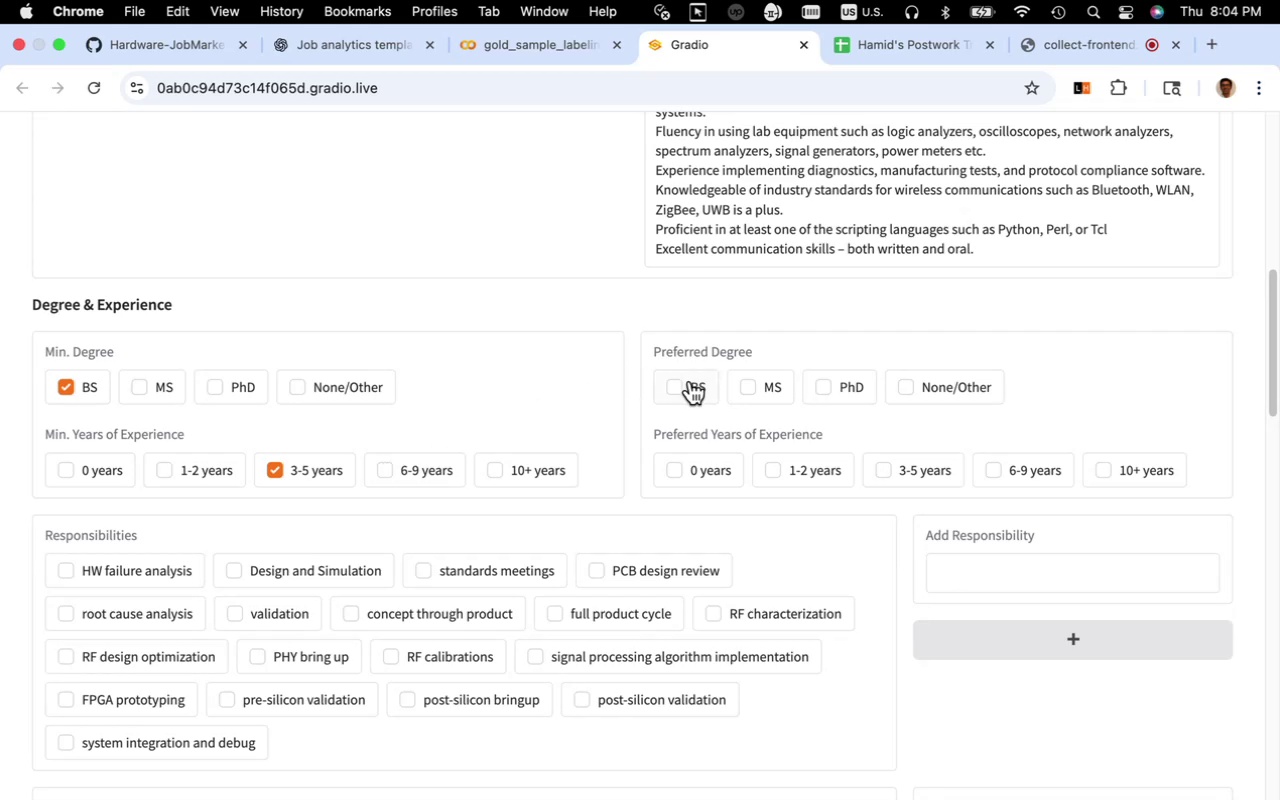 
left_click([688, 382])
 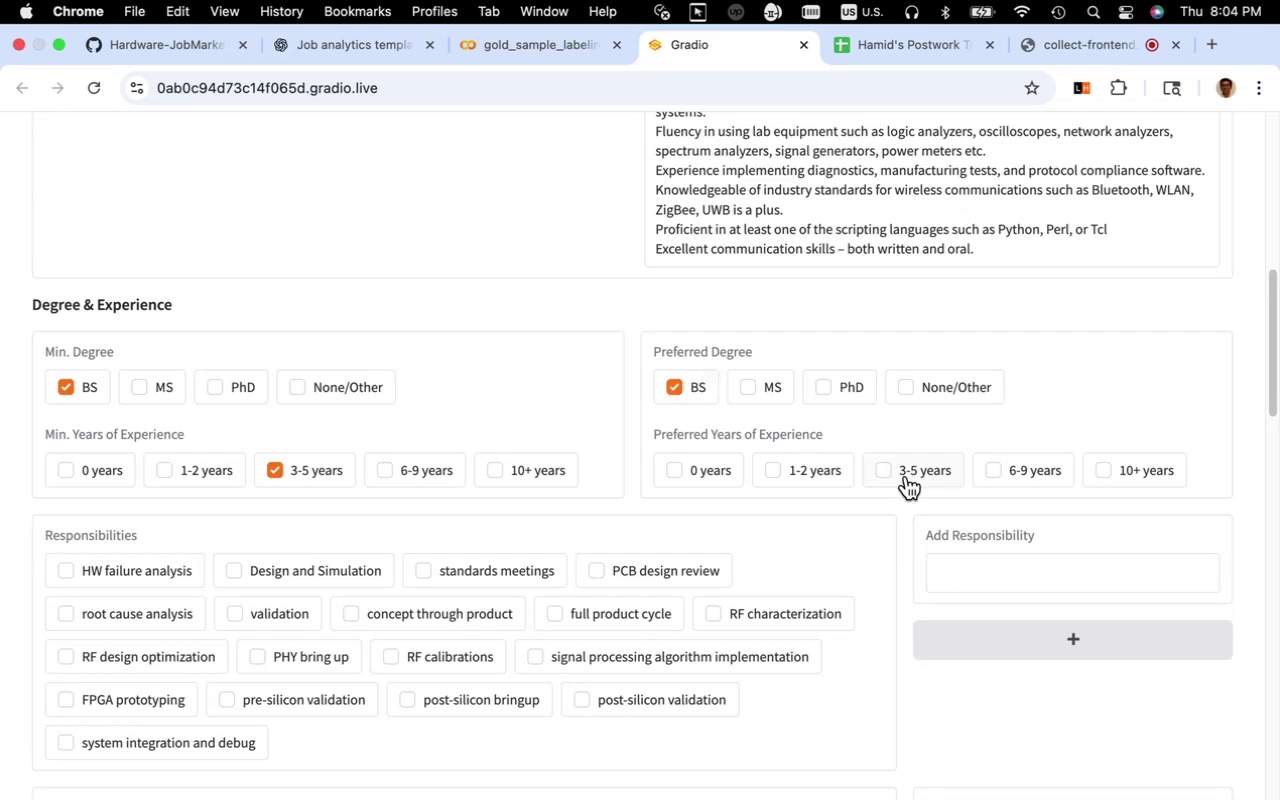 
left_click([906, 476])
 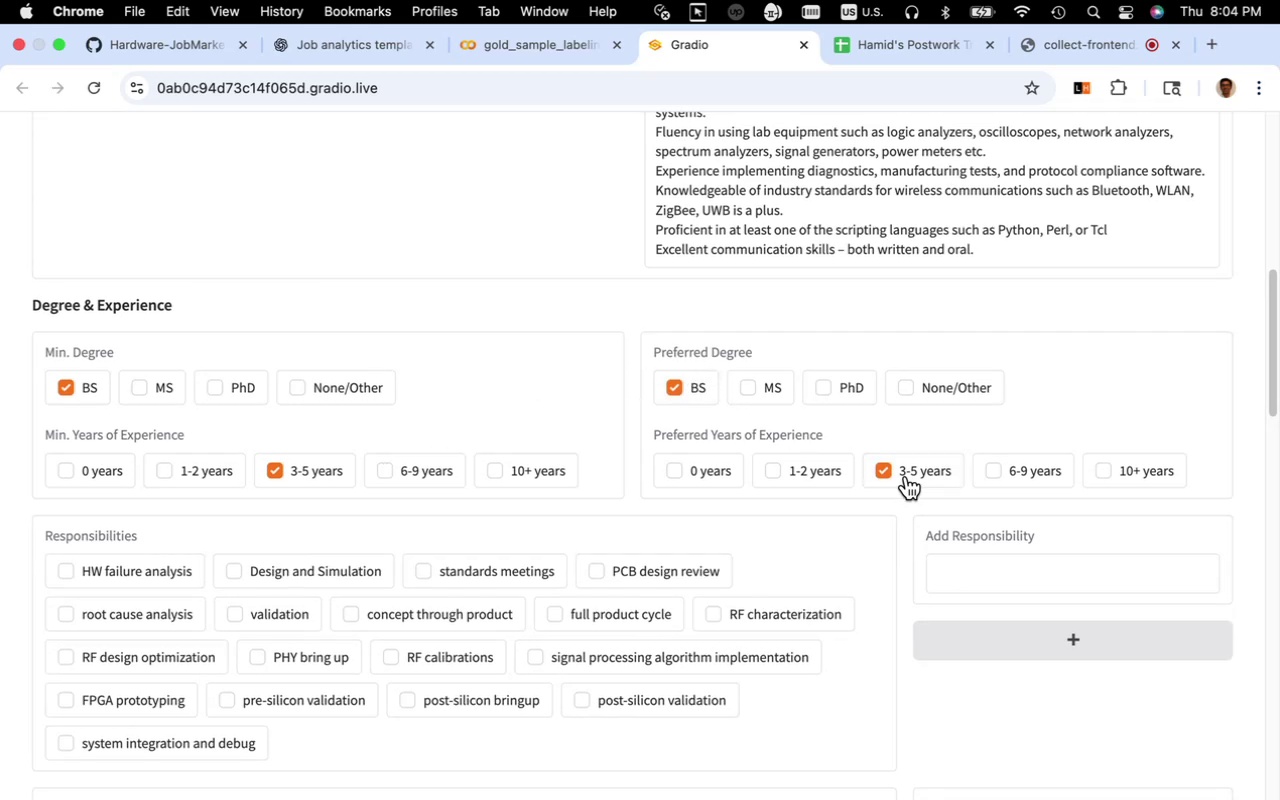 
scroll: coordinate [906, 476], scroll_direction: down, amount: 3.0
 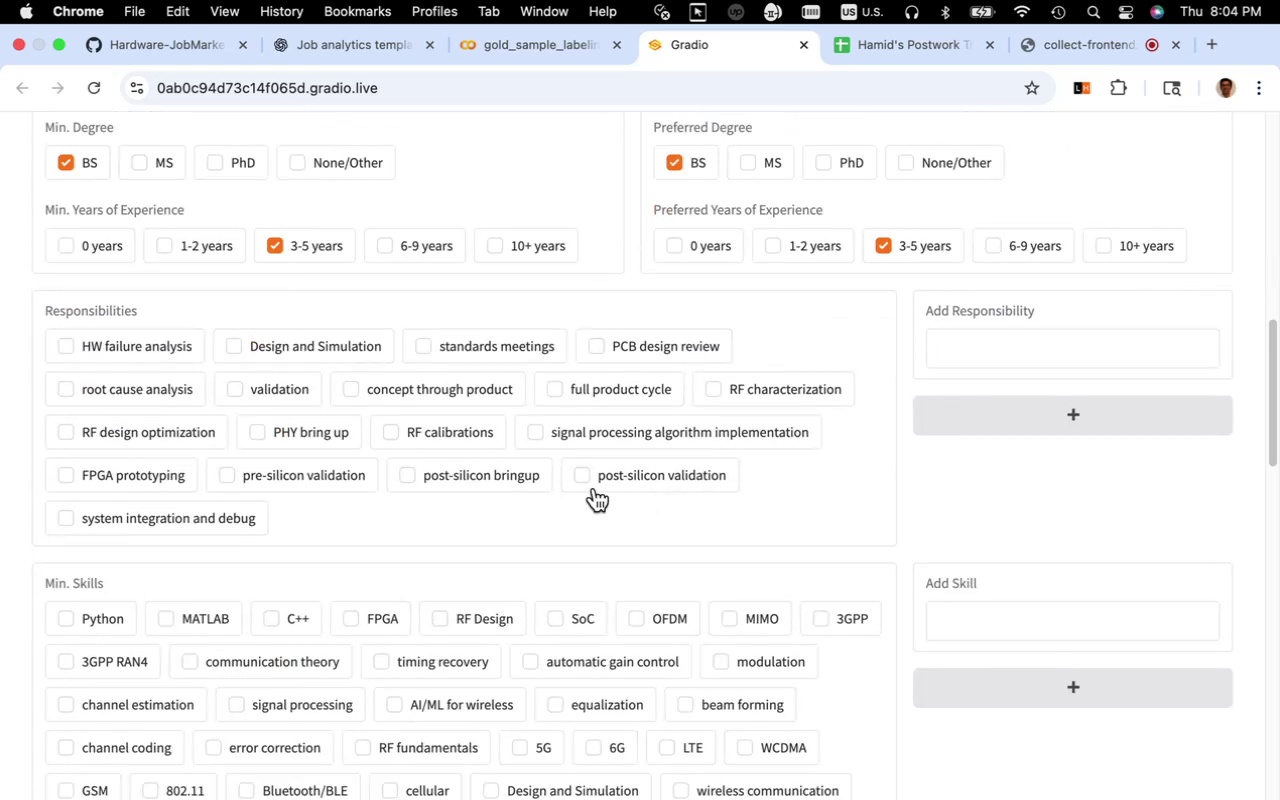 
left_click([591, 482])
 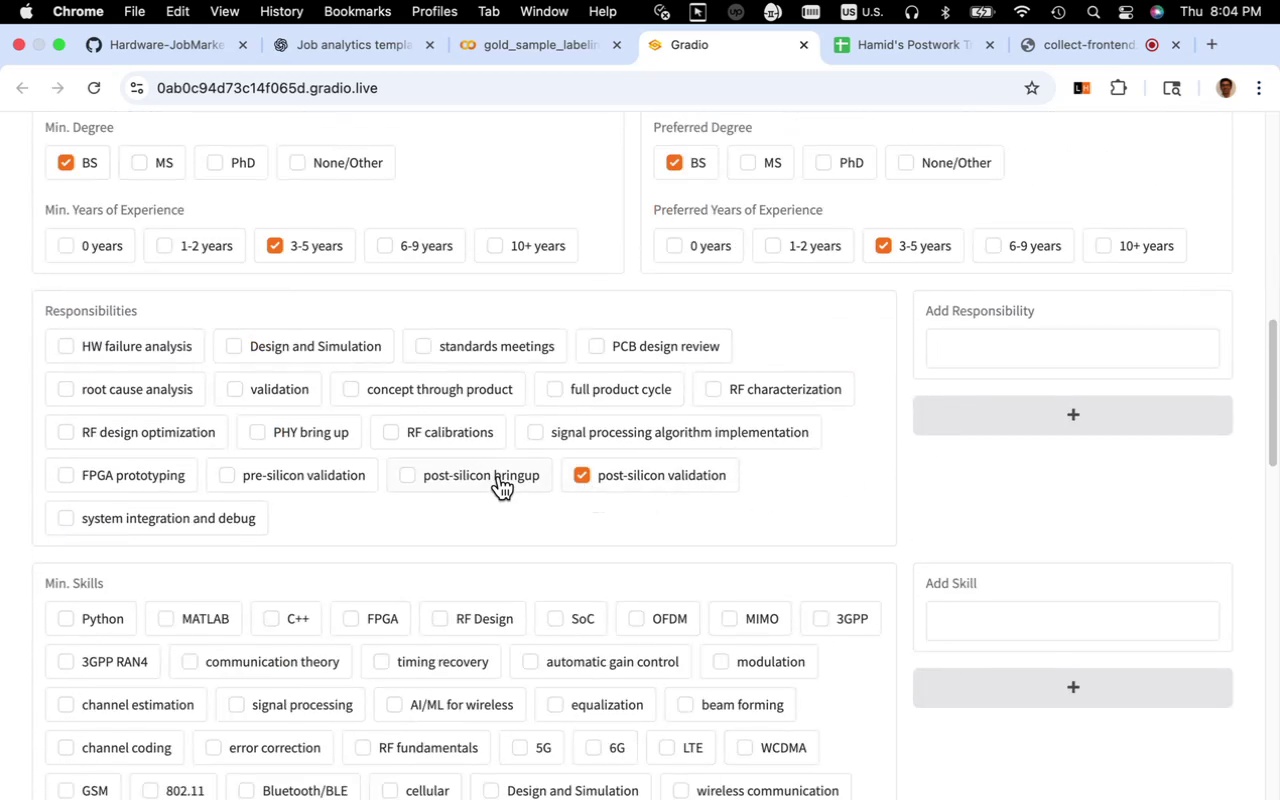 
left_click_drag(start_coordinate=[499, 476], to_coordinate=[494, 478])
 